 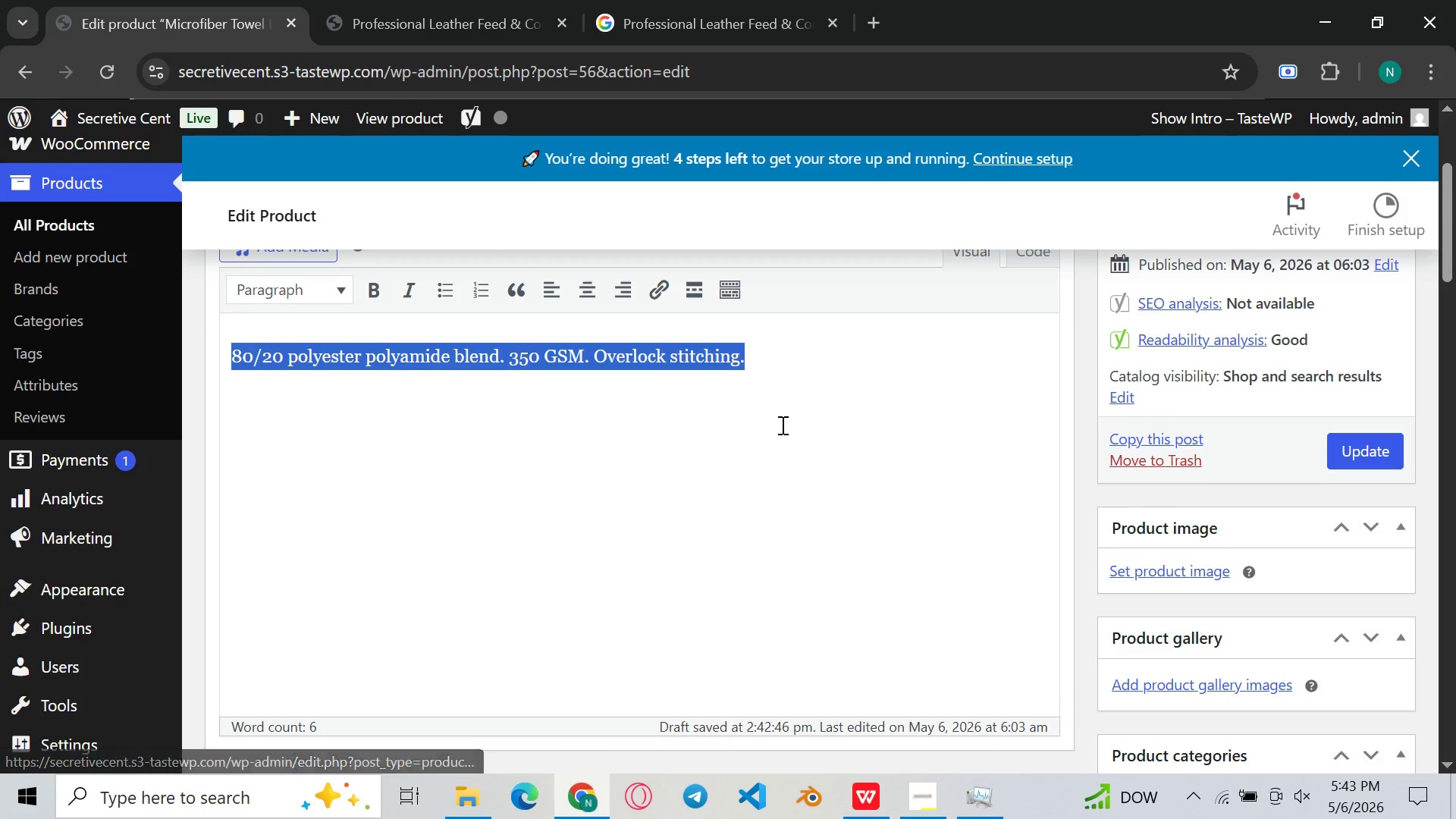 
left_click([762, 400])
 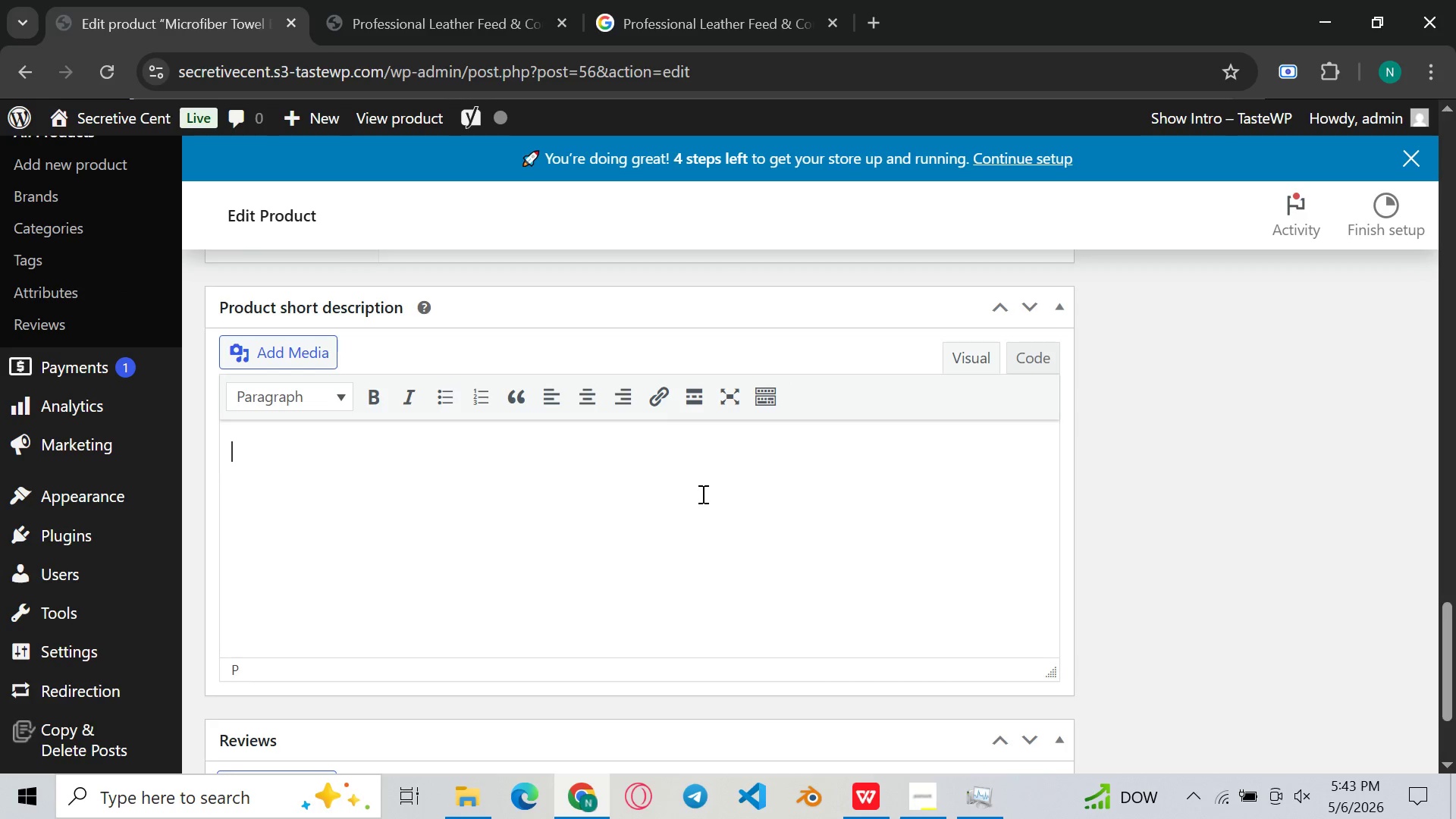 
type(A p)
key(Backspace)
type(10 )
key(Backspace)
type(-pack of profwssional-grade 350)
 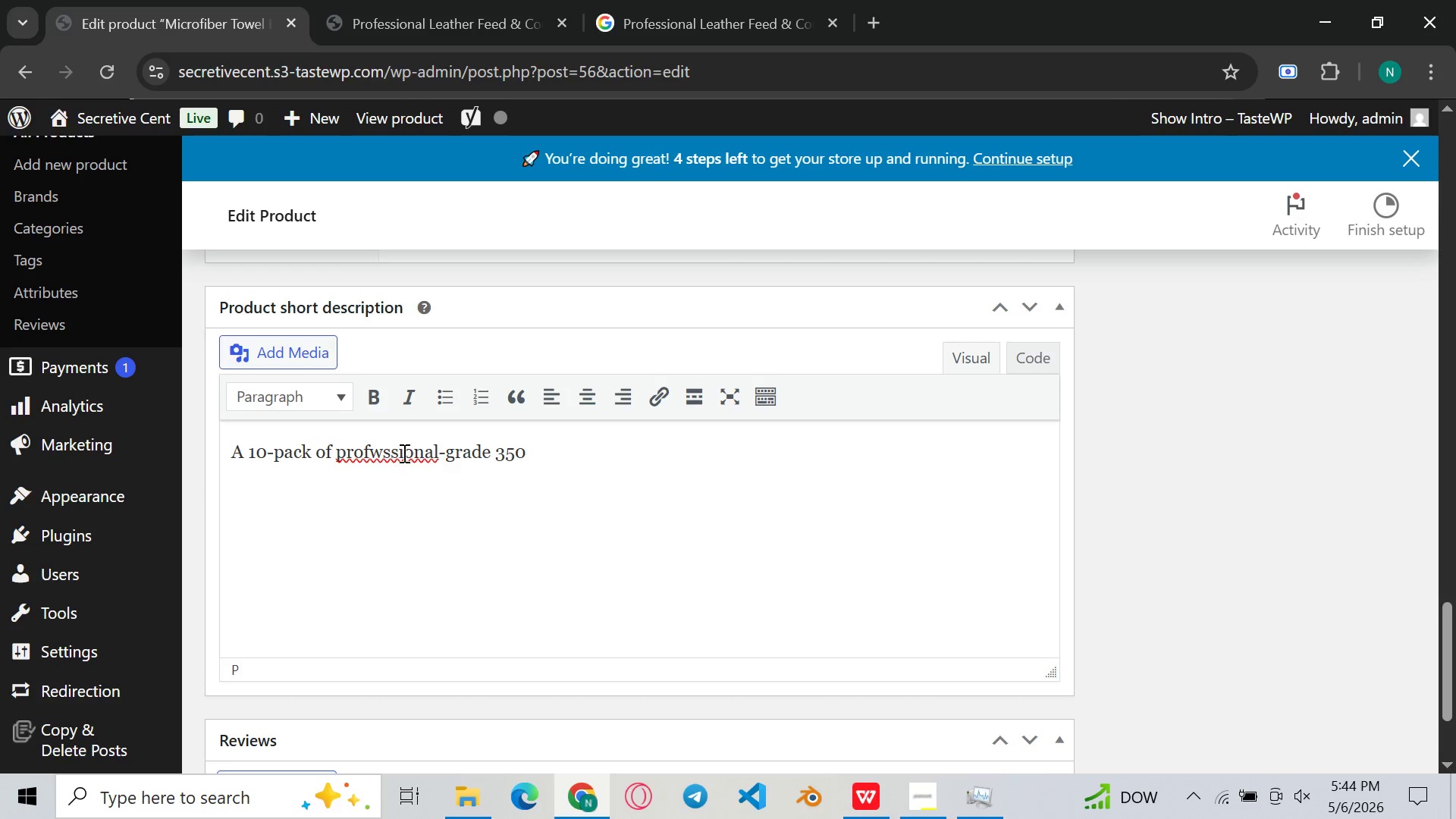 
left_click([381, 451])
 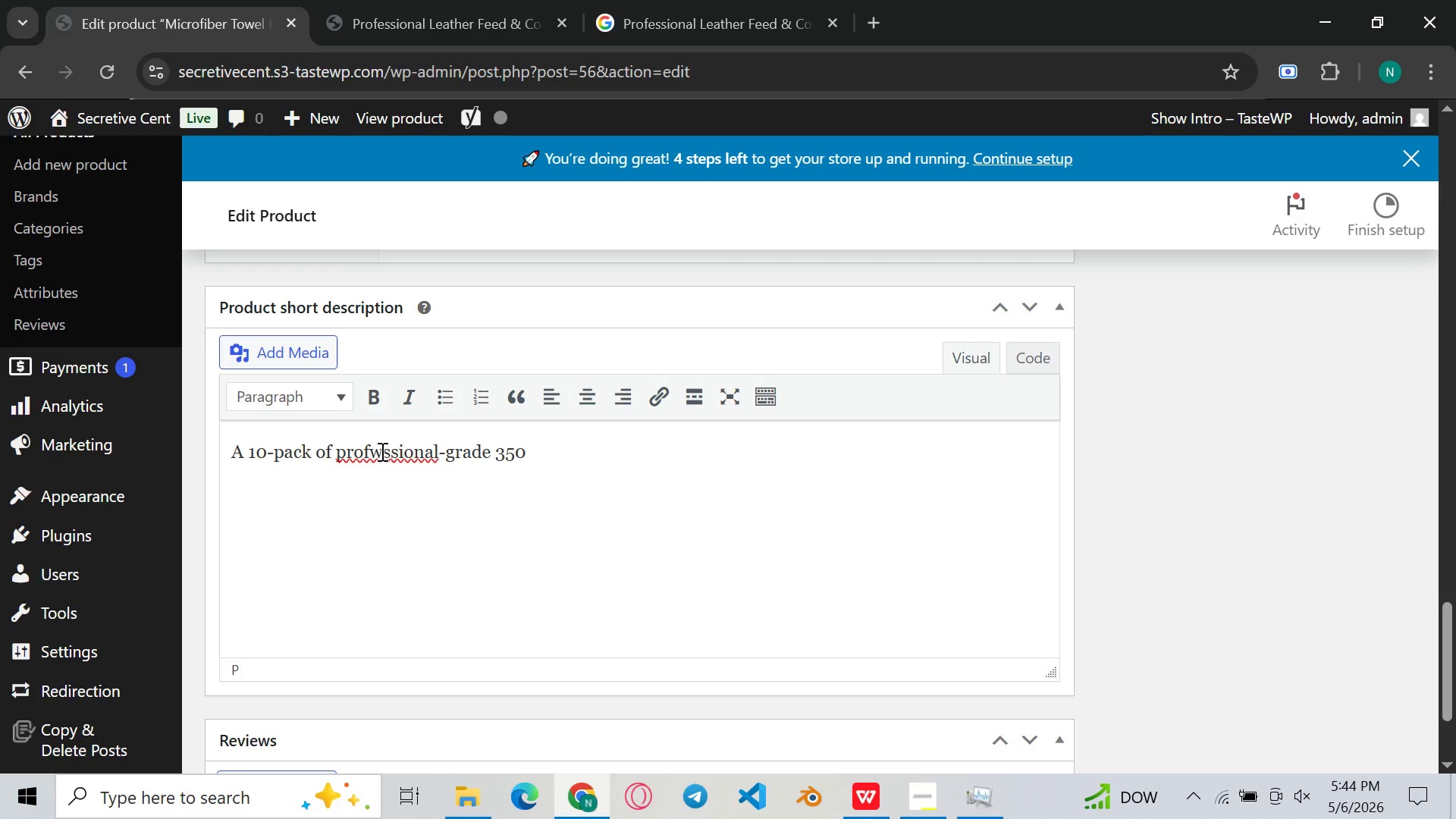 
key(Backspace)
 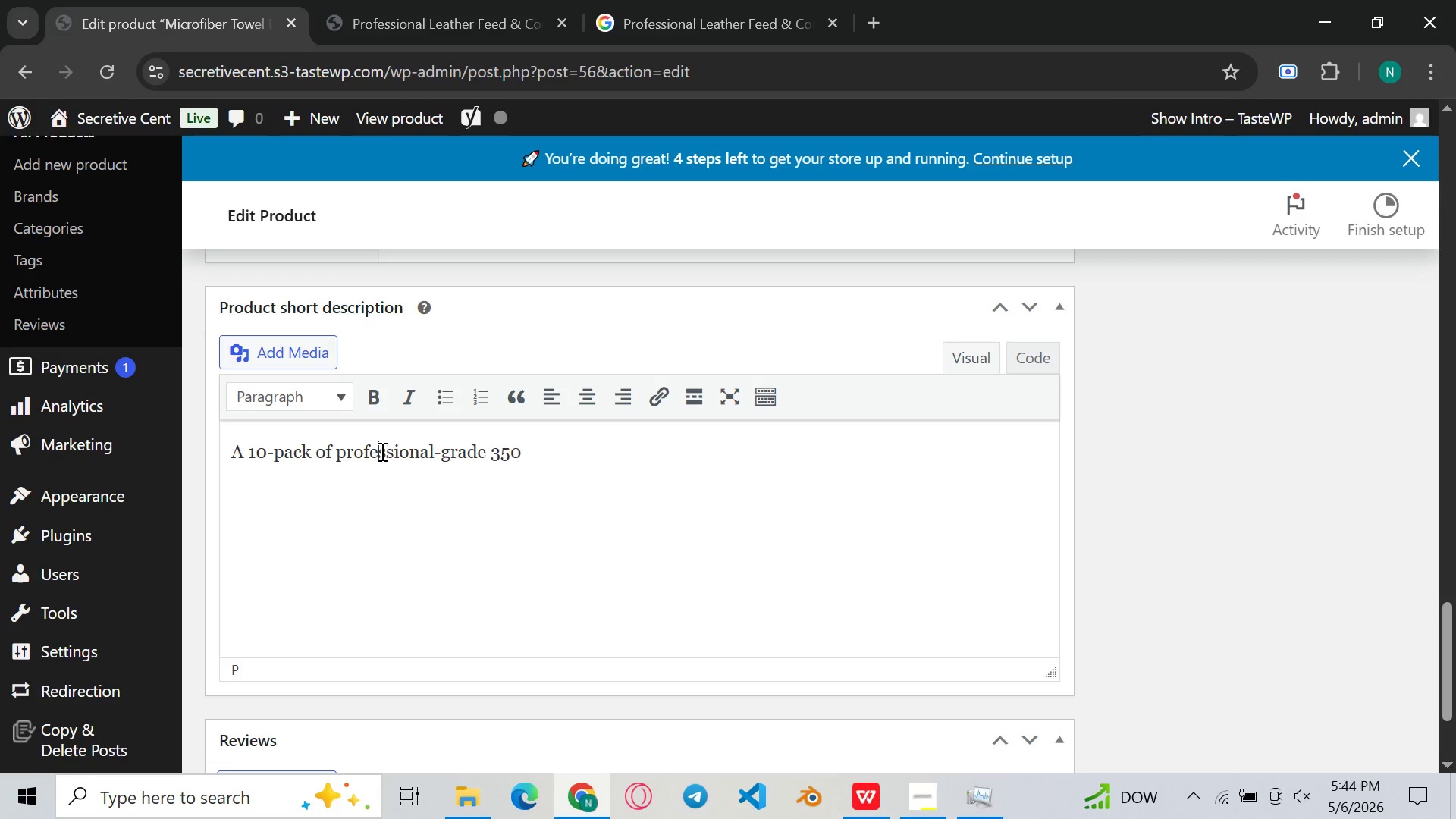 
key(E)
 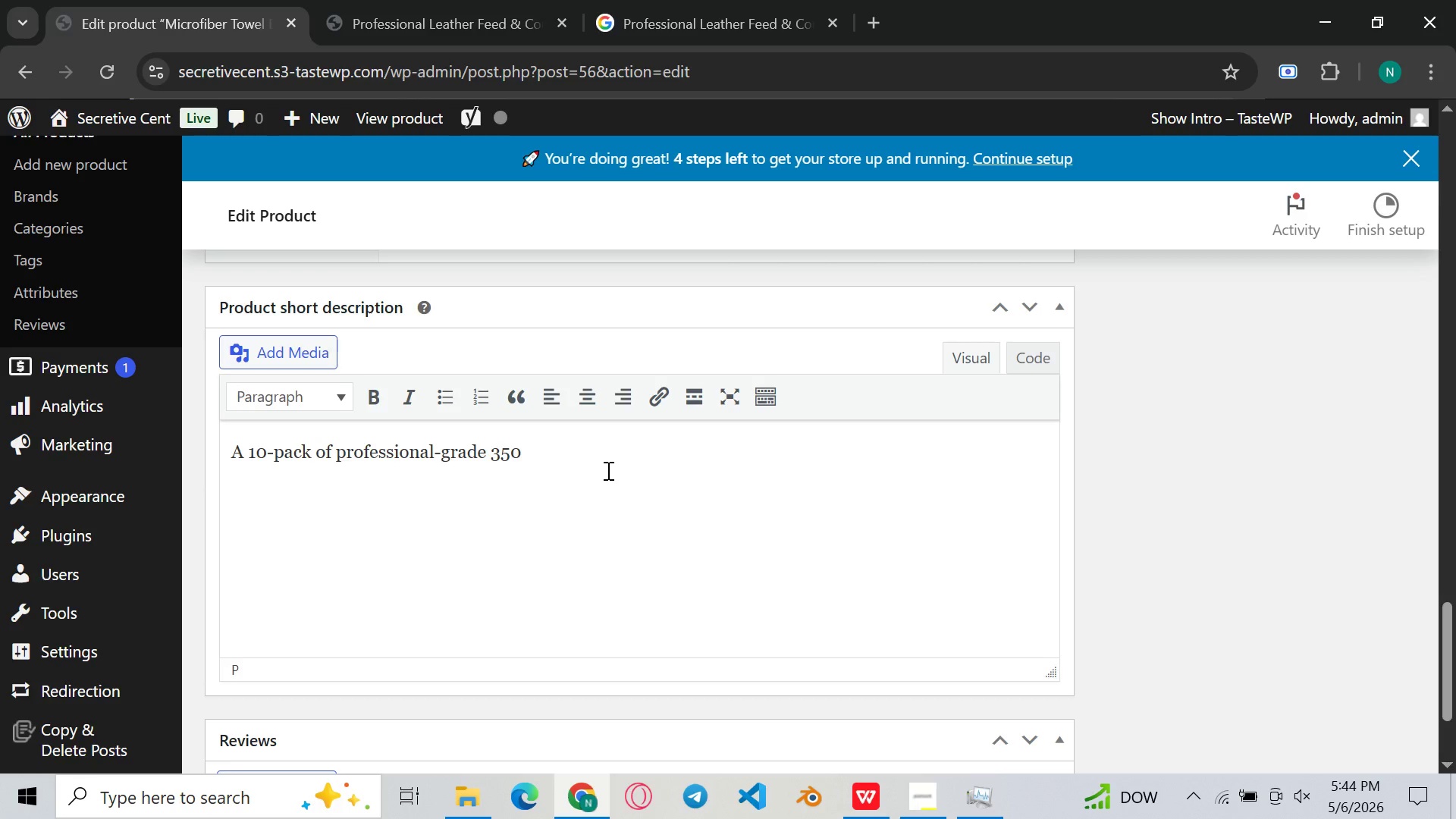 
left_click([607, 470])
 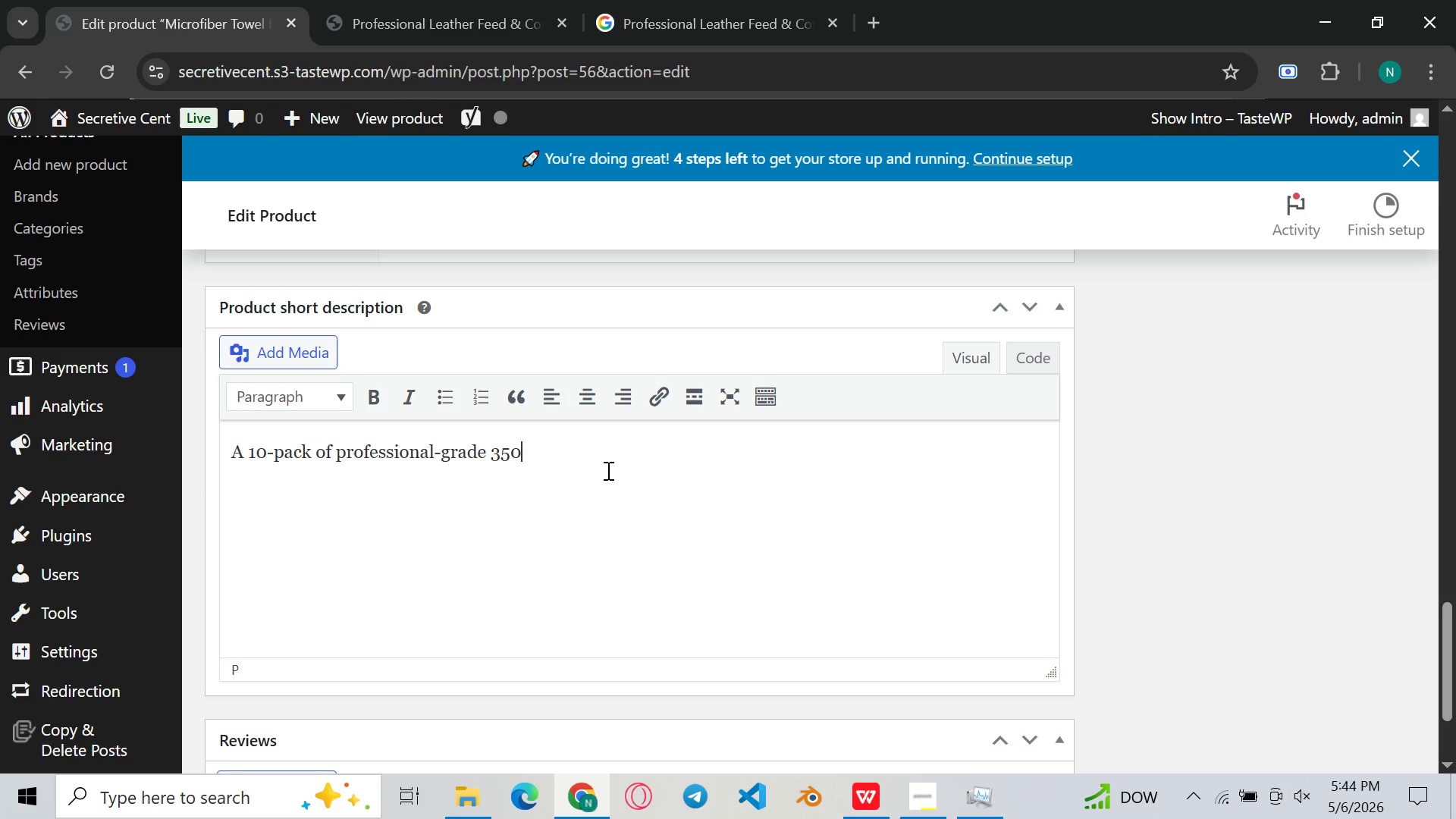 
type( gsM)
key(Backspace)
key(Backspace)
type(S)
key(Backspace)
type(SM microfiber towels n an 80/20 polys)
key(Backspace)
type(ester-to-polyamde blend - the industry )
key(Backspace)
type(-standard that maximizes both lint-free wiping perfora)
key(Backspace)
type(mance ad the miosture an)
key(Backspace)
type(b)
 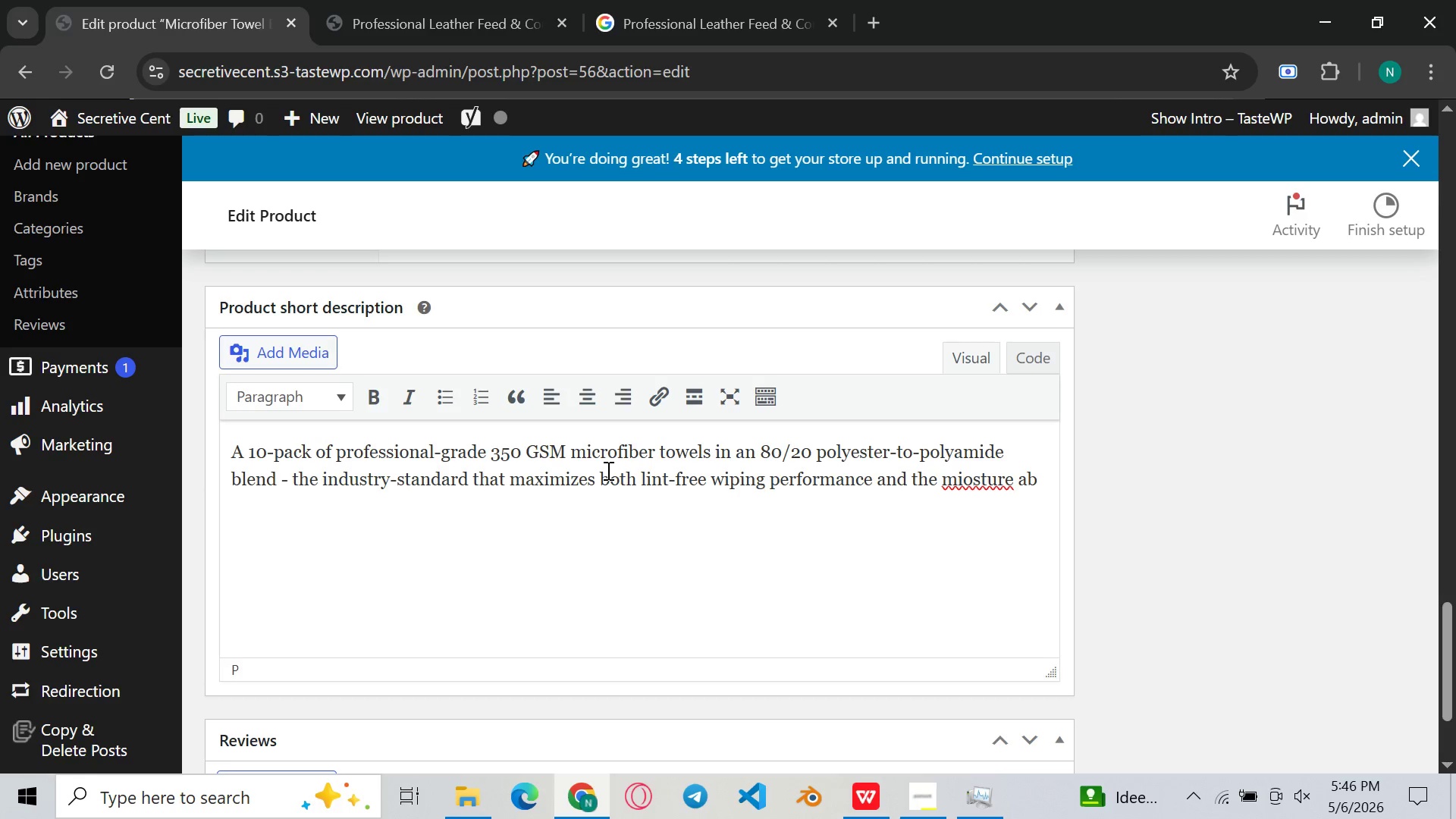 
hold_key(key=CapsLock, duration=0.38)
 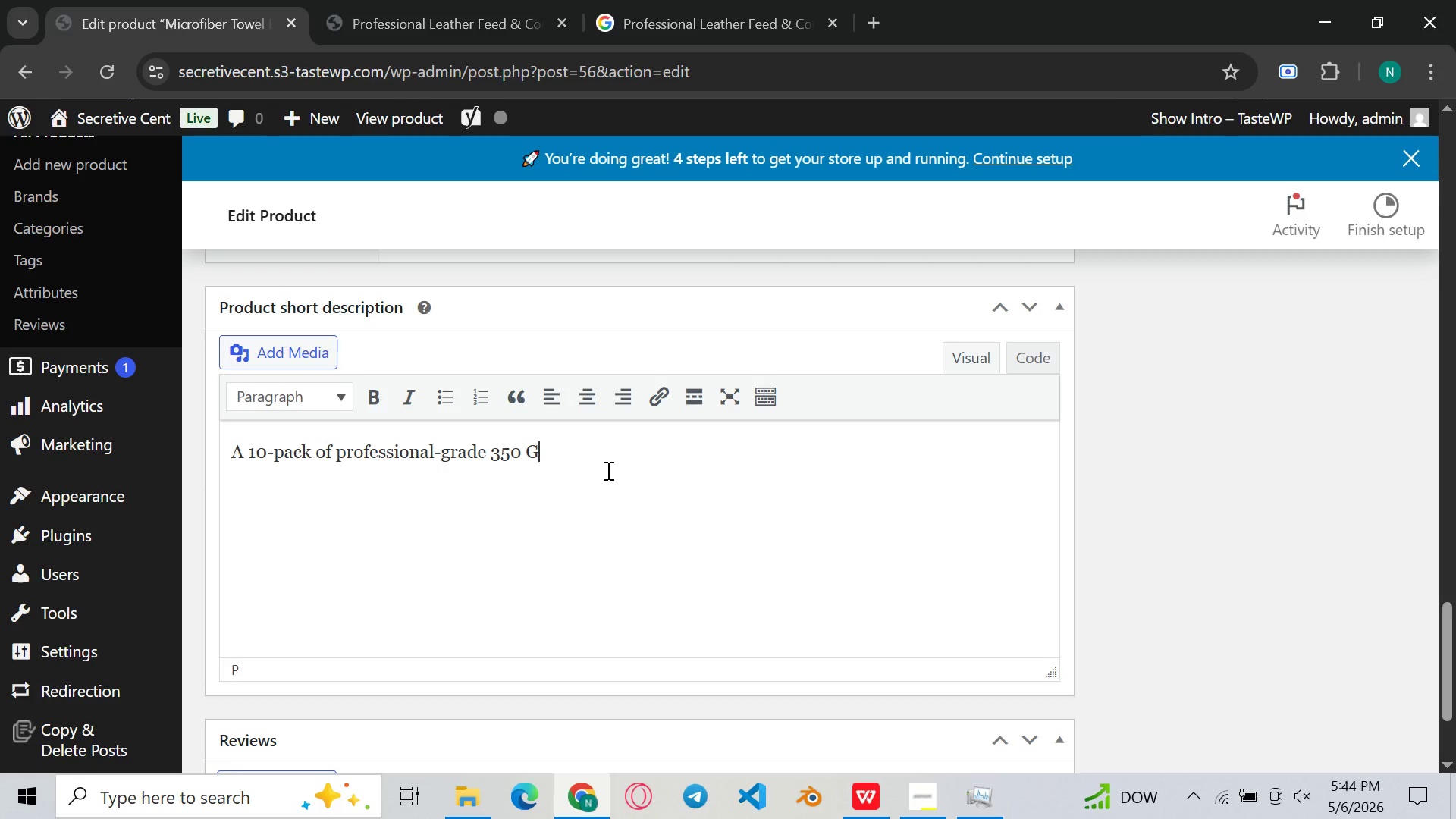 
hold_key(key=CapsLock, duration=0.5)
 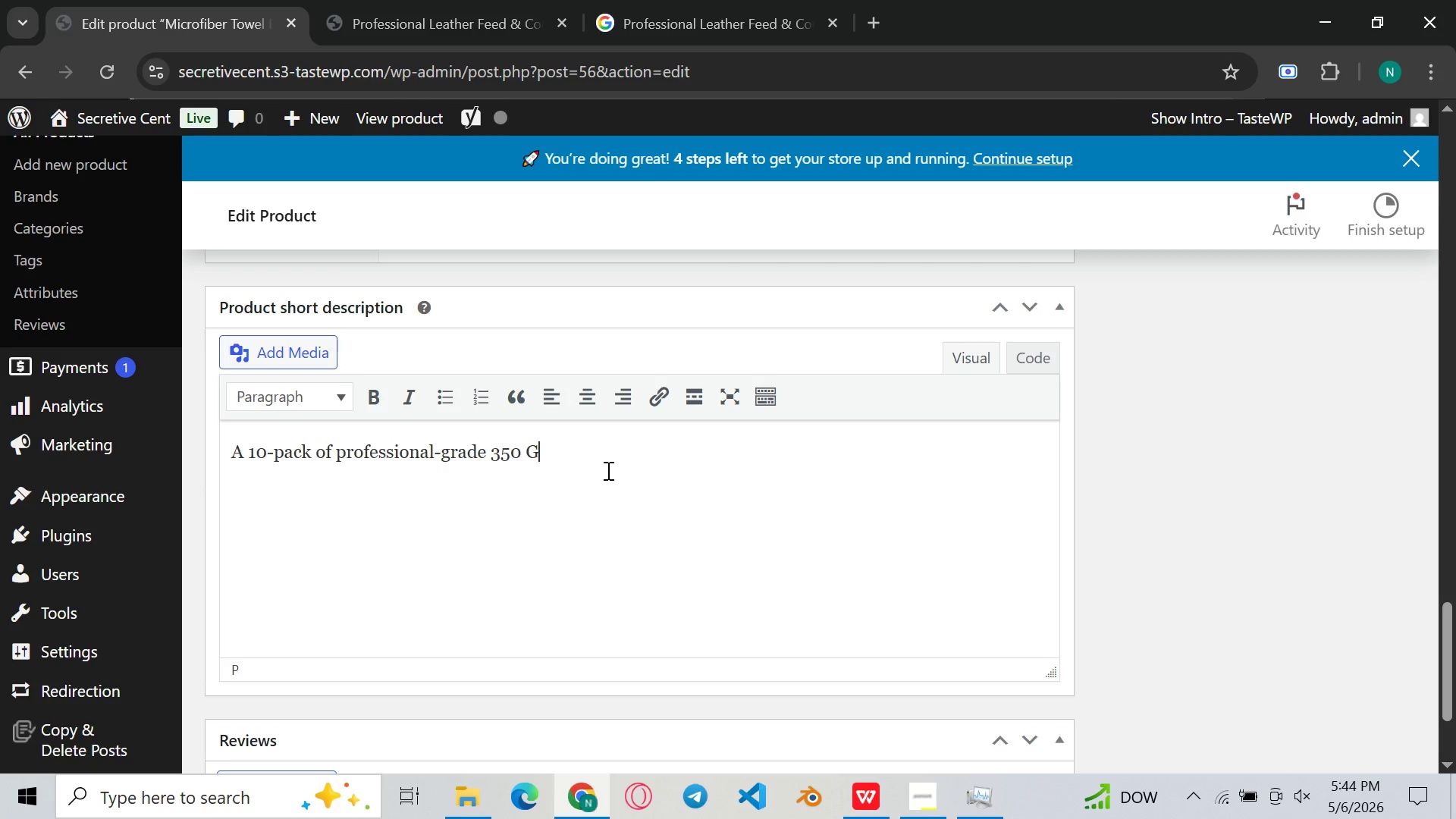 
hold_key(key=CapsLock, duration=0.39)
 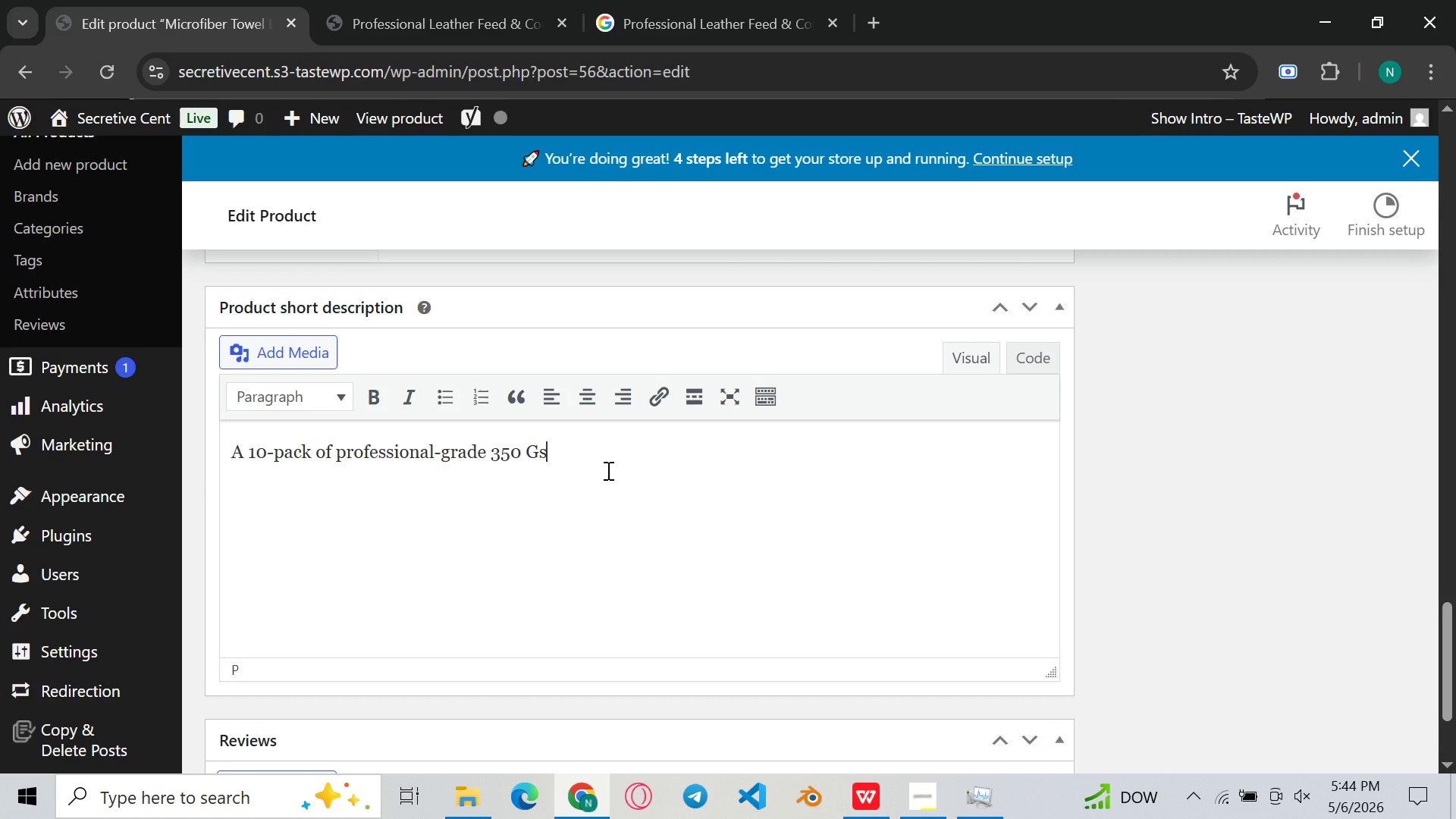 
hold_key(key=CapsLock, duration=0.52)
 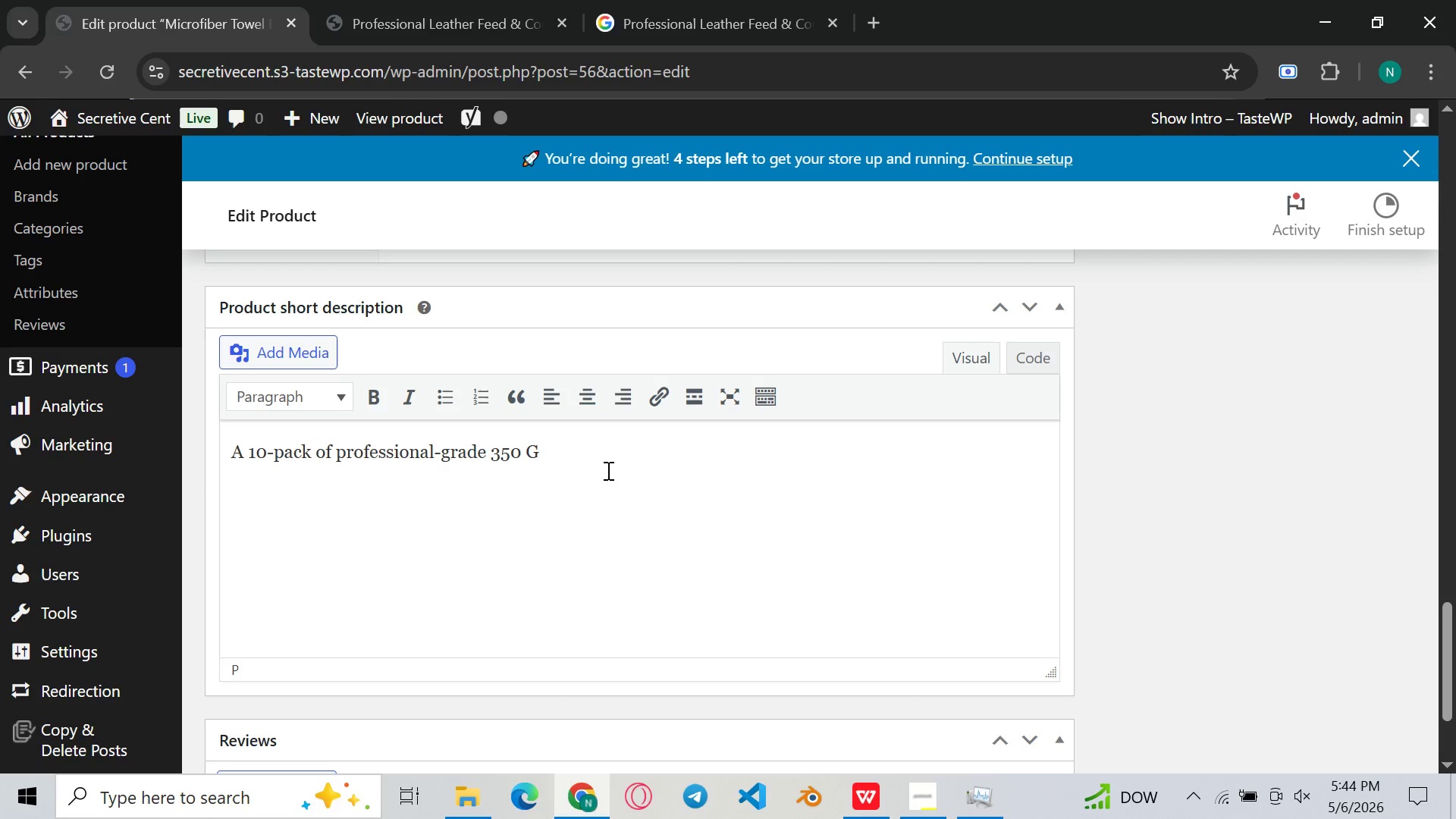 
left_click([969, 485])
 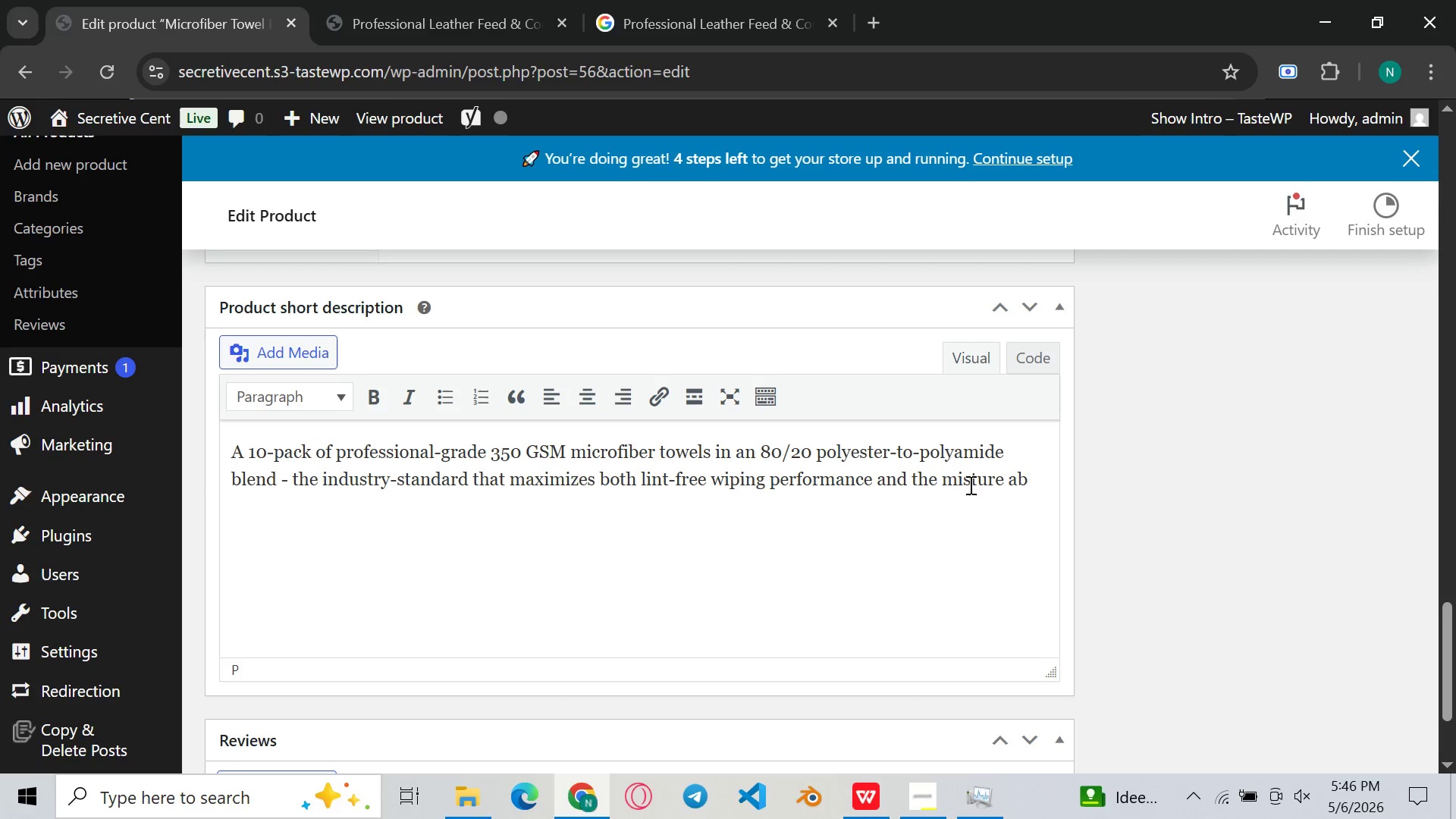 
key(Backspace)
key(Backspace)
type(ou)
key(Backspace)
type(i)
 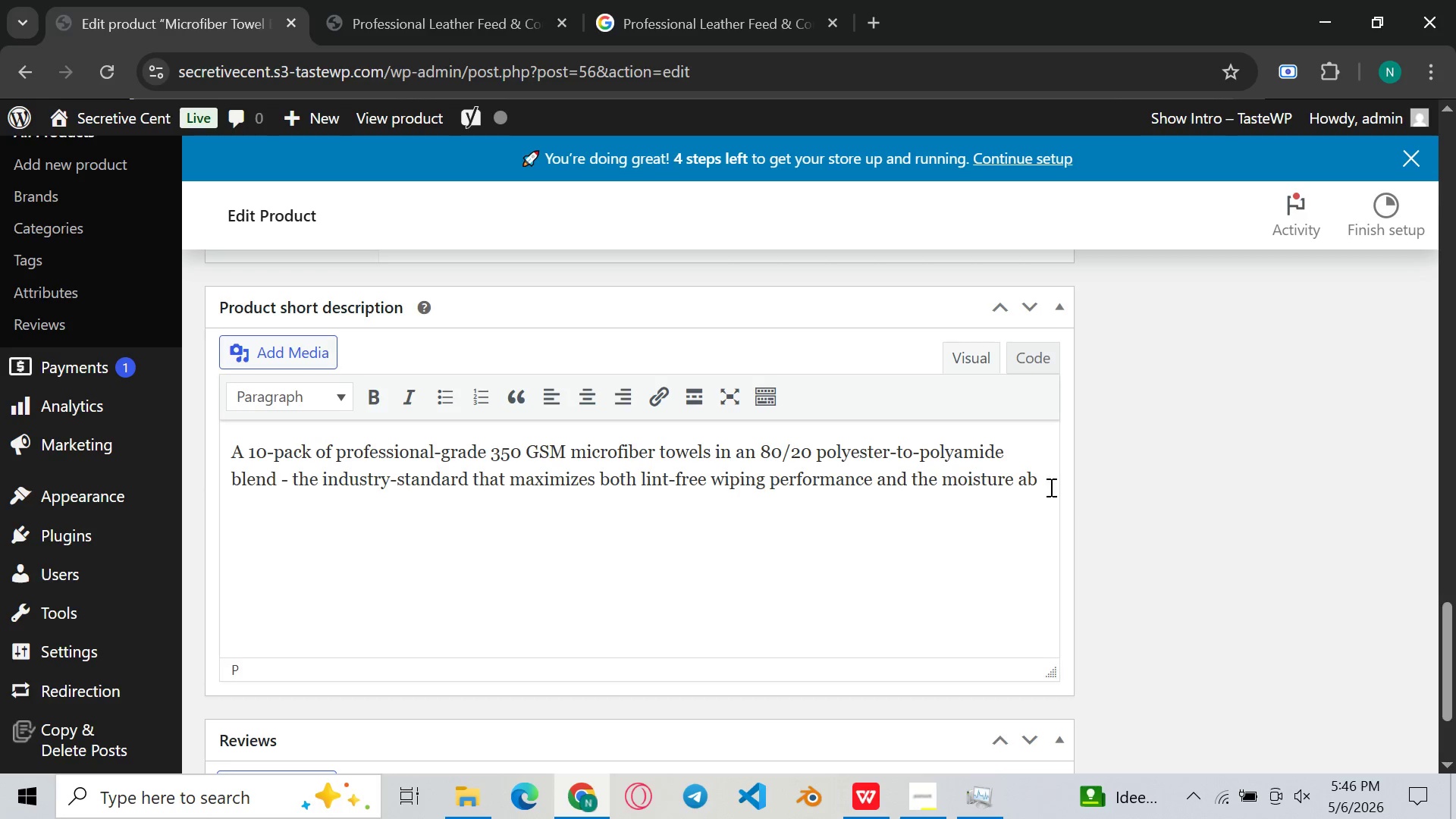 
left_click([1046, 487])
 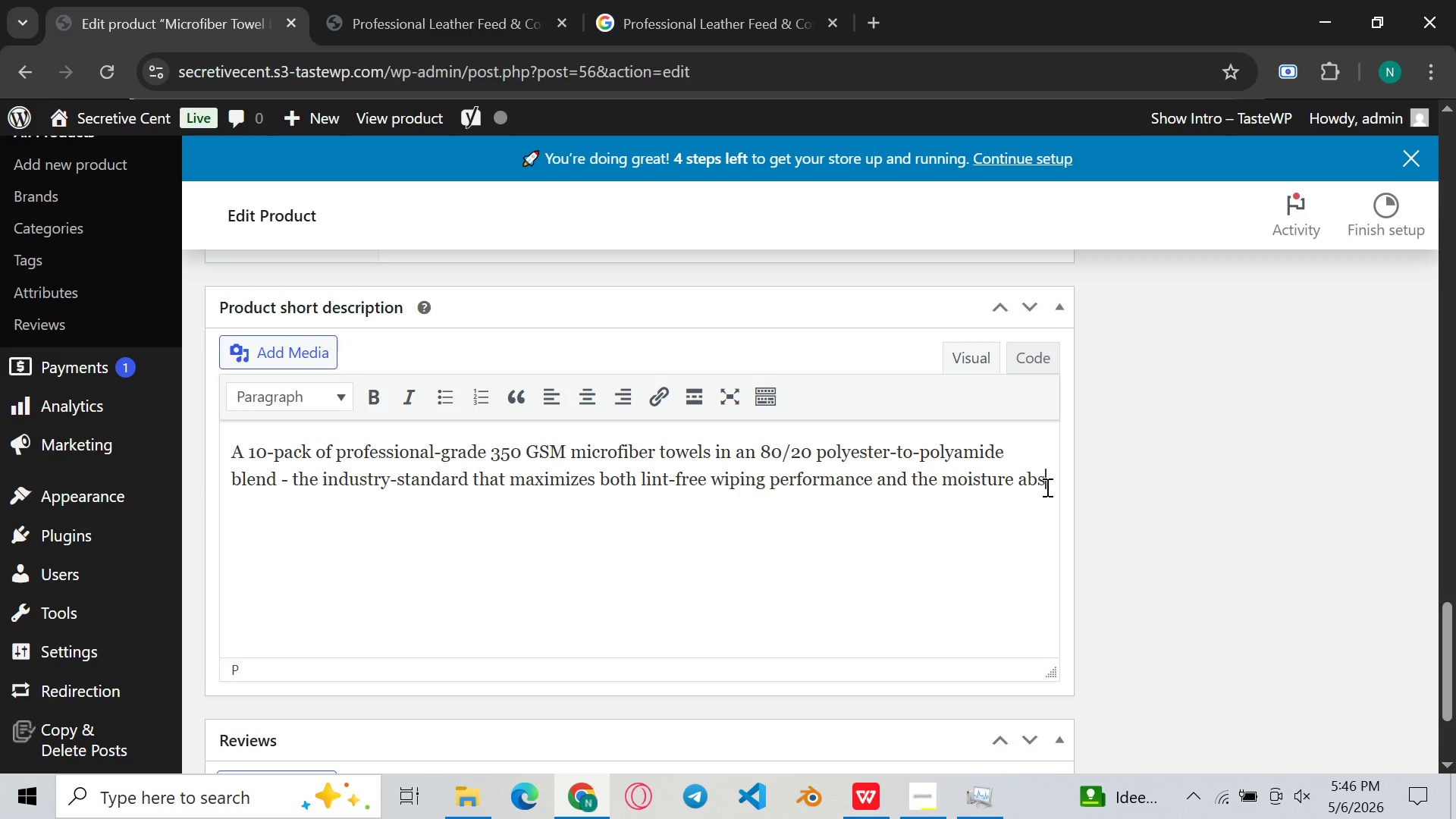 
type(sorbation )
 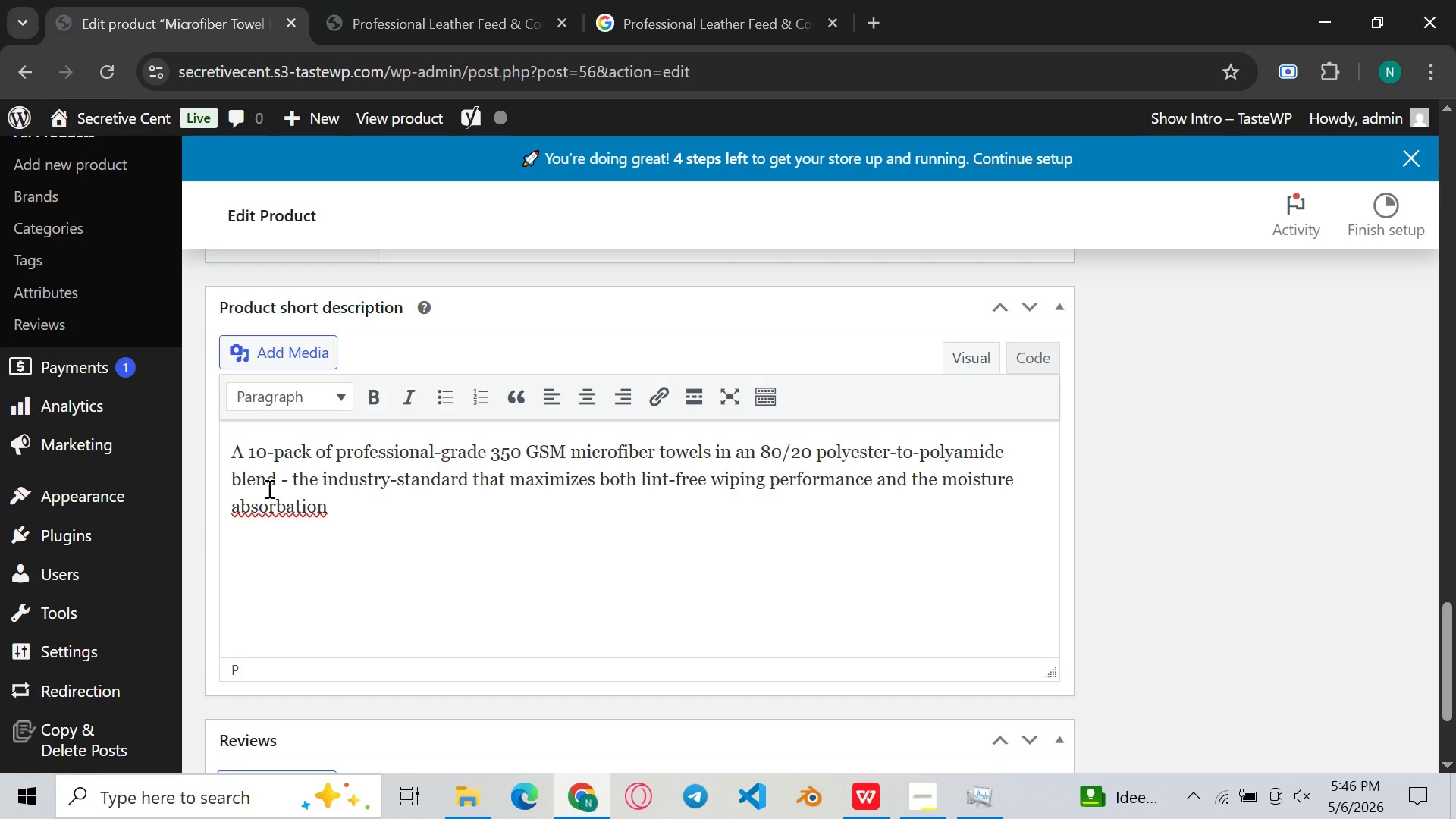 
left_click([290, 506])
 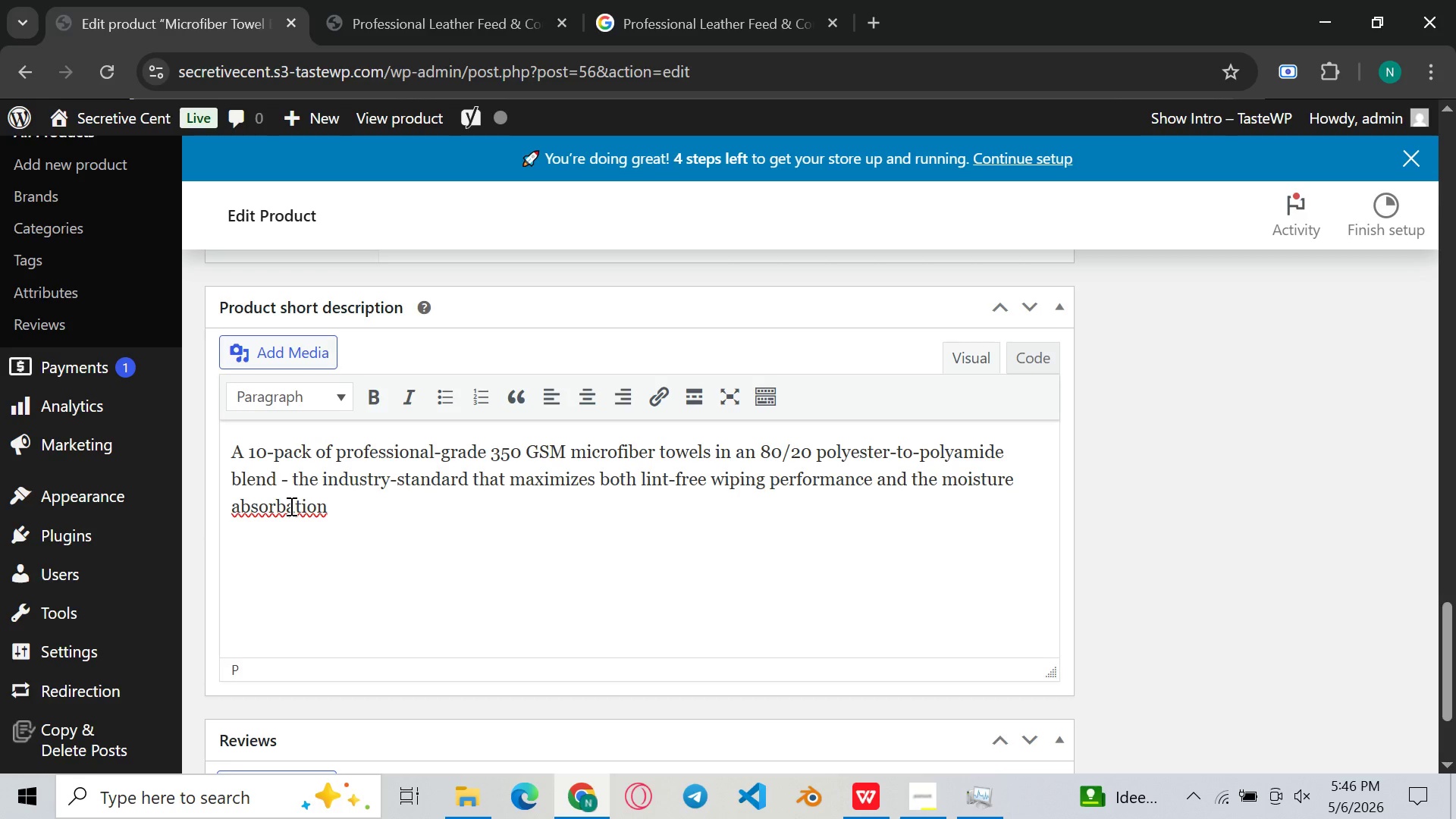 
key(ArrowRight)
 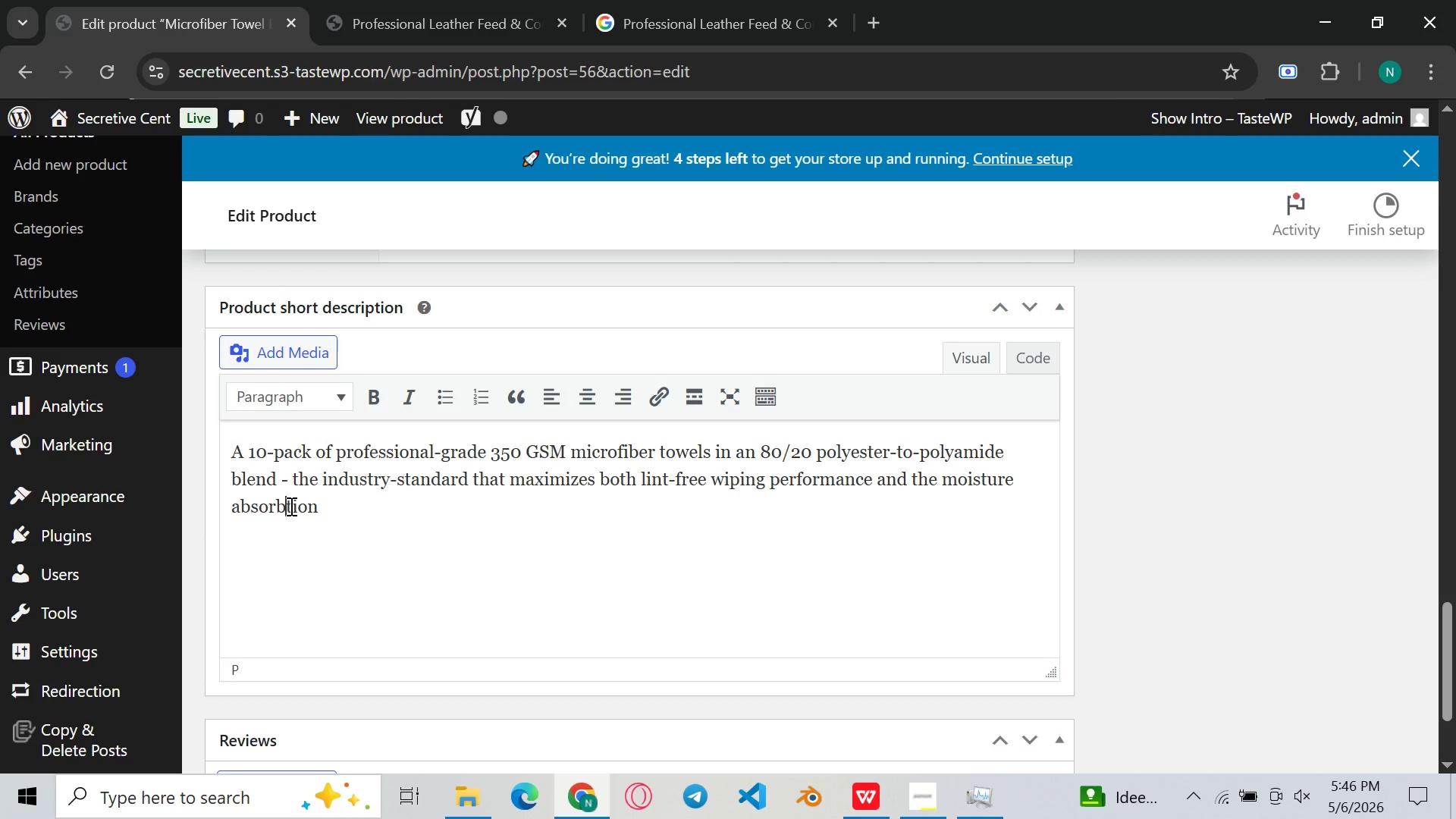 
key(Backspace)
 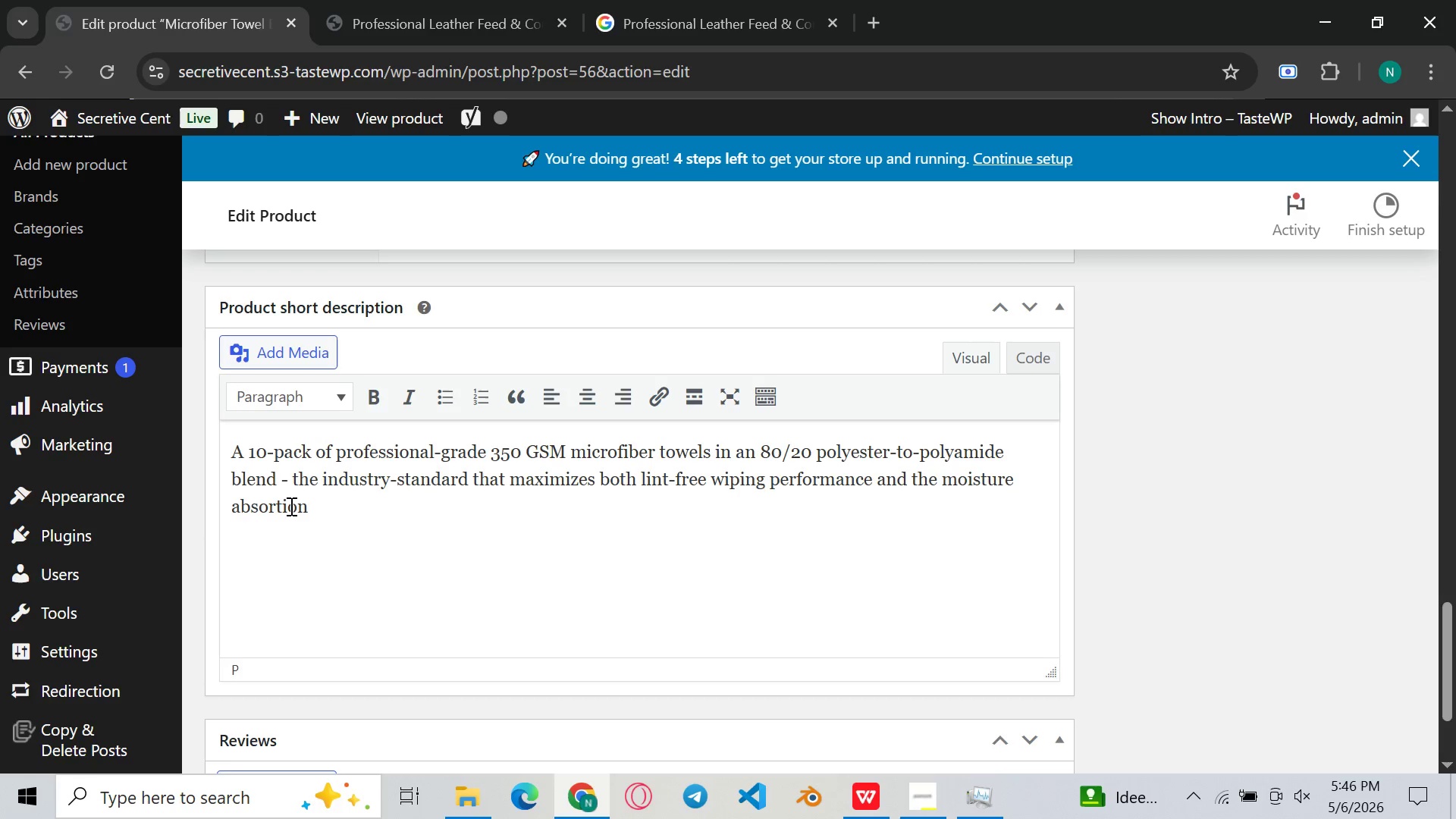 
key(Backspace)
 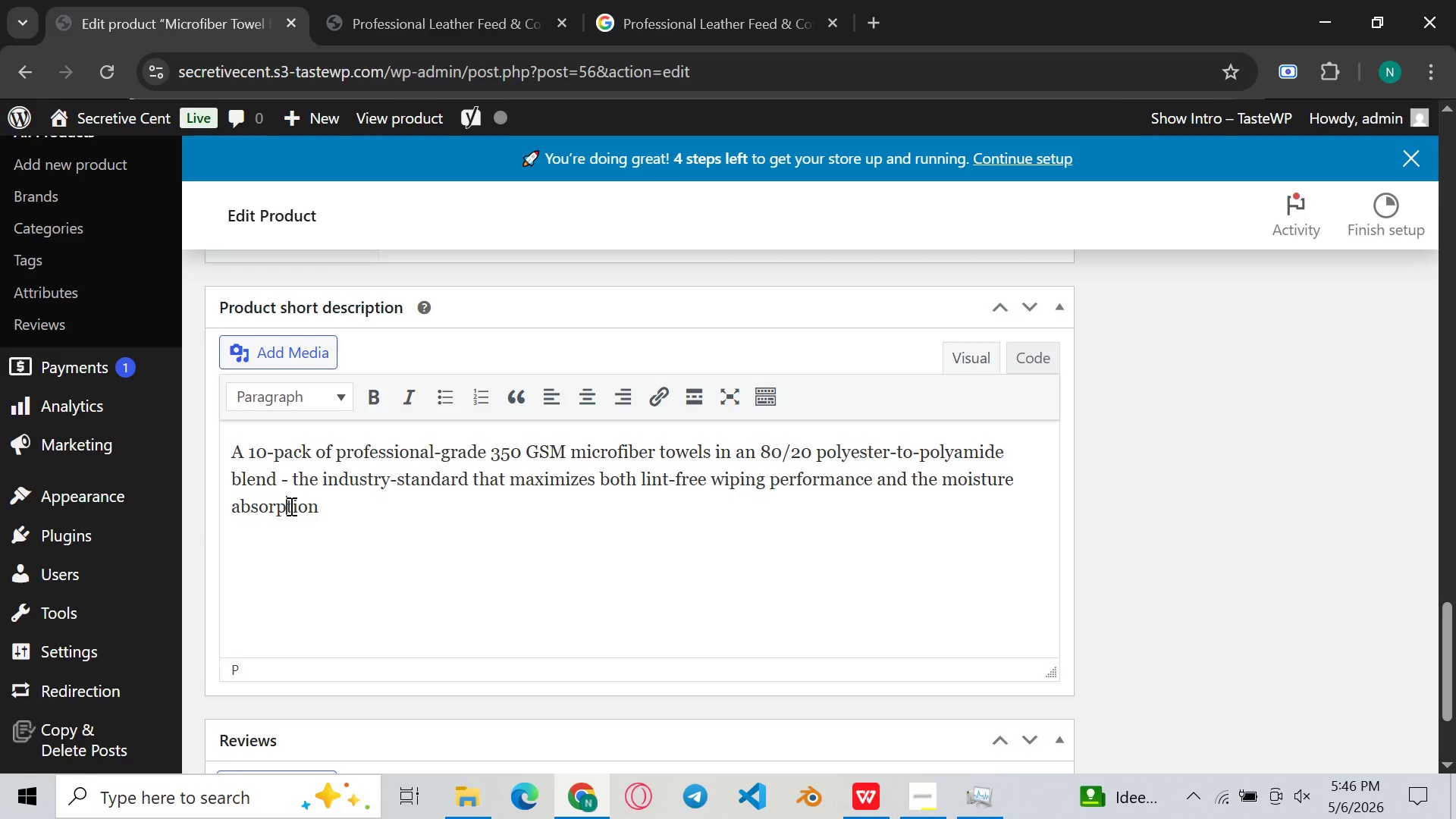 
key(P)
 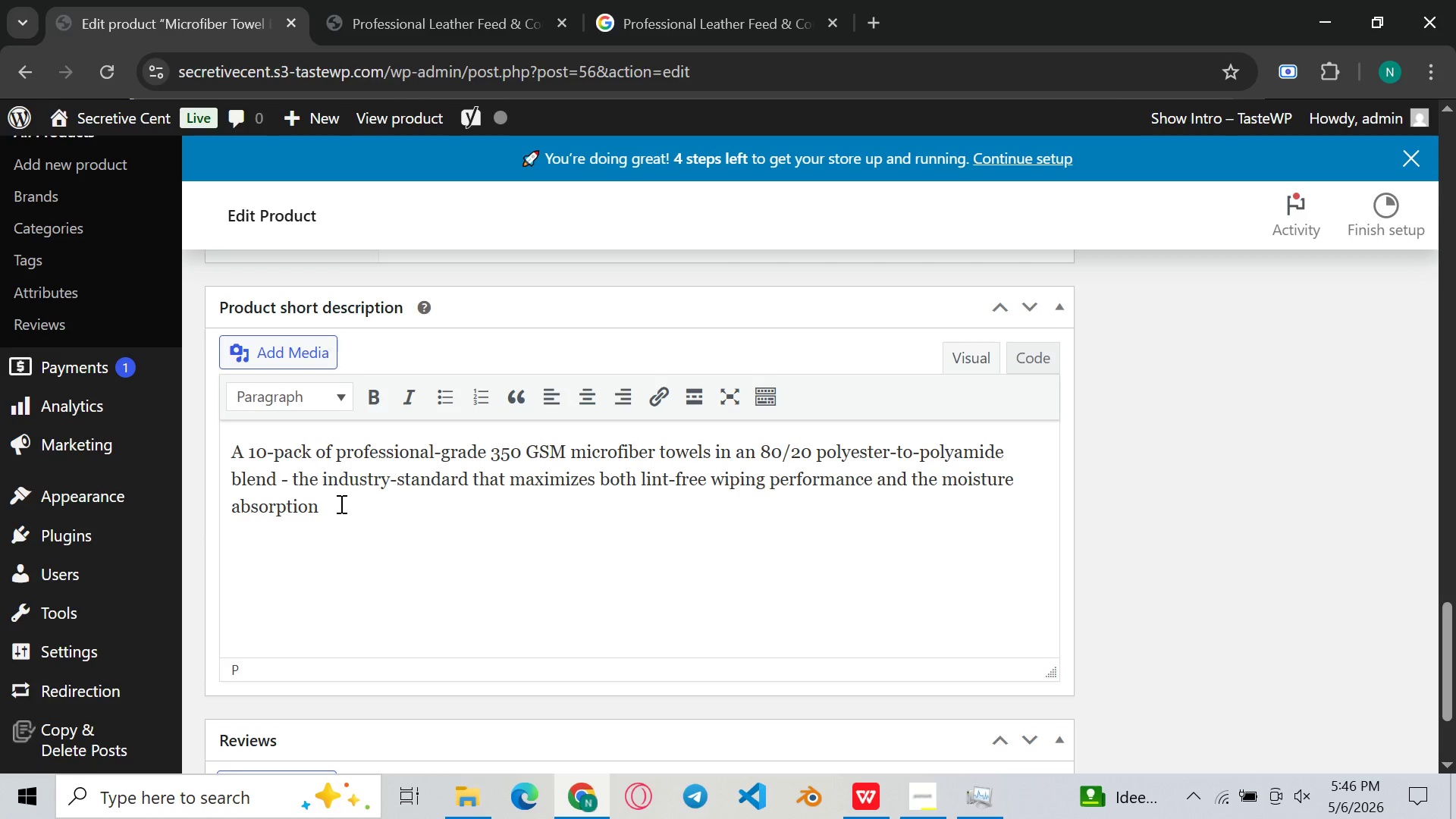 
left_click([340, 504])
 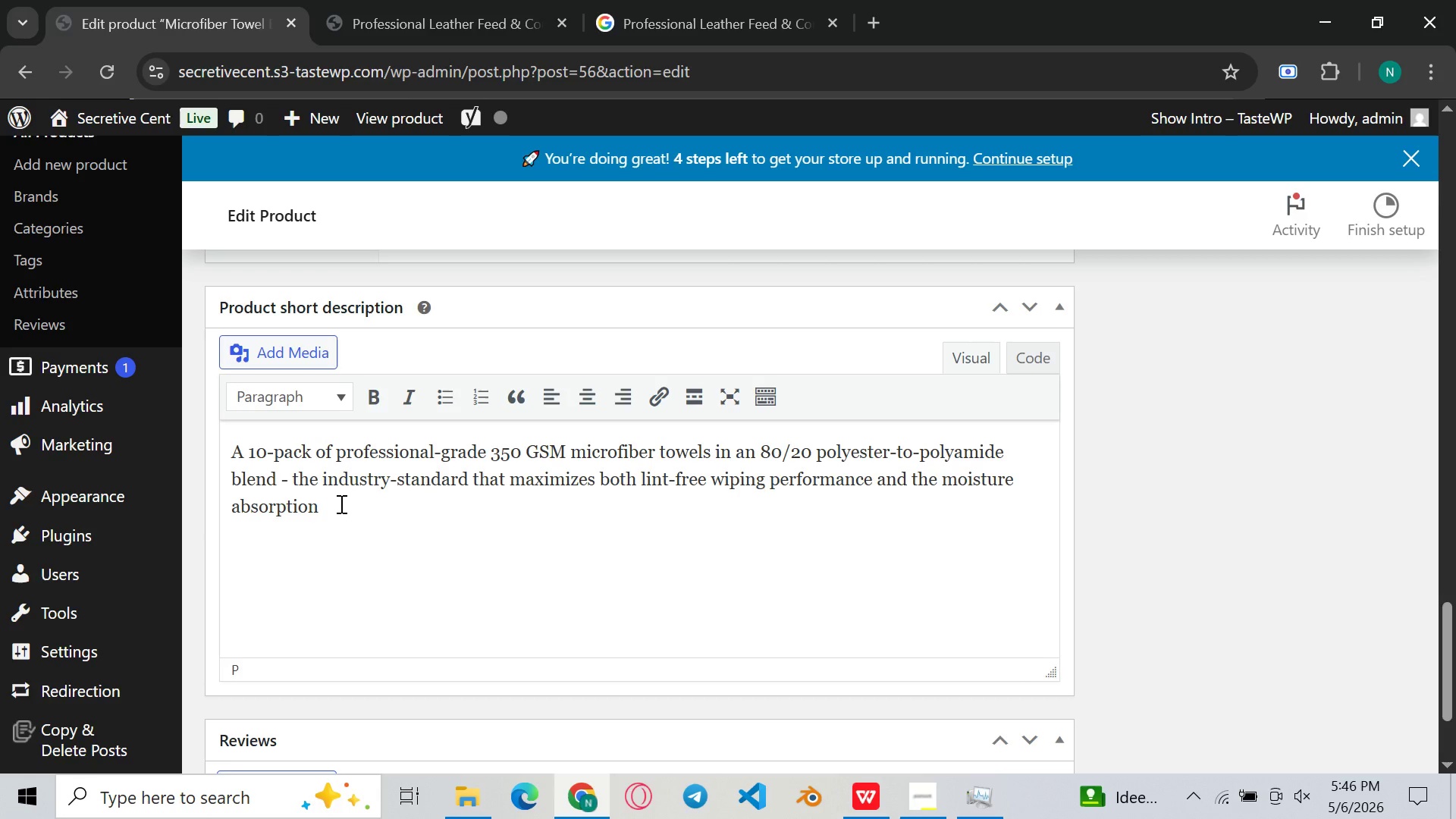 
type( cca)
key(Backspace)
key(Backspace)
key(Backspace)
type(cappa)
key(Backspace)
key(Backspace)
type(aciy)
key(Backspace)
type(ty needed for streak )
key(Backspace)
type(-free wipedowns after compound and polish stages)
 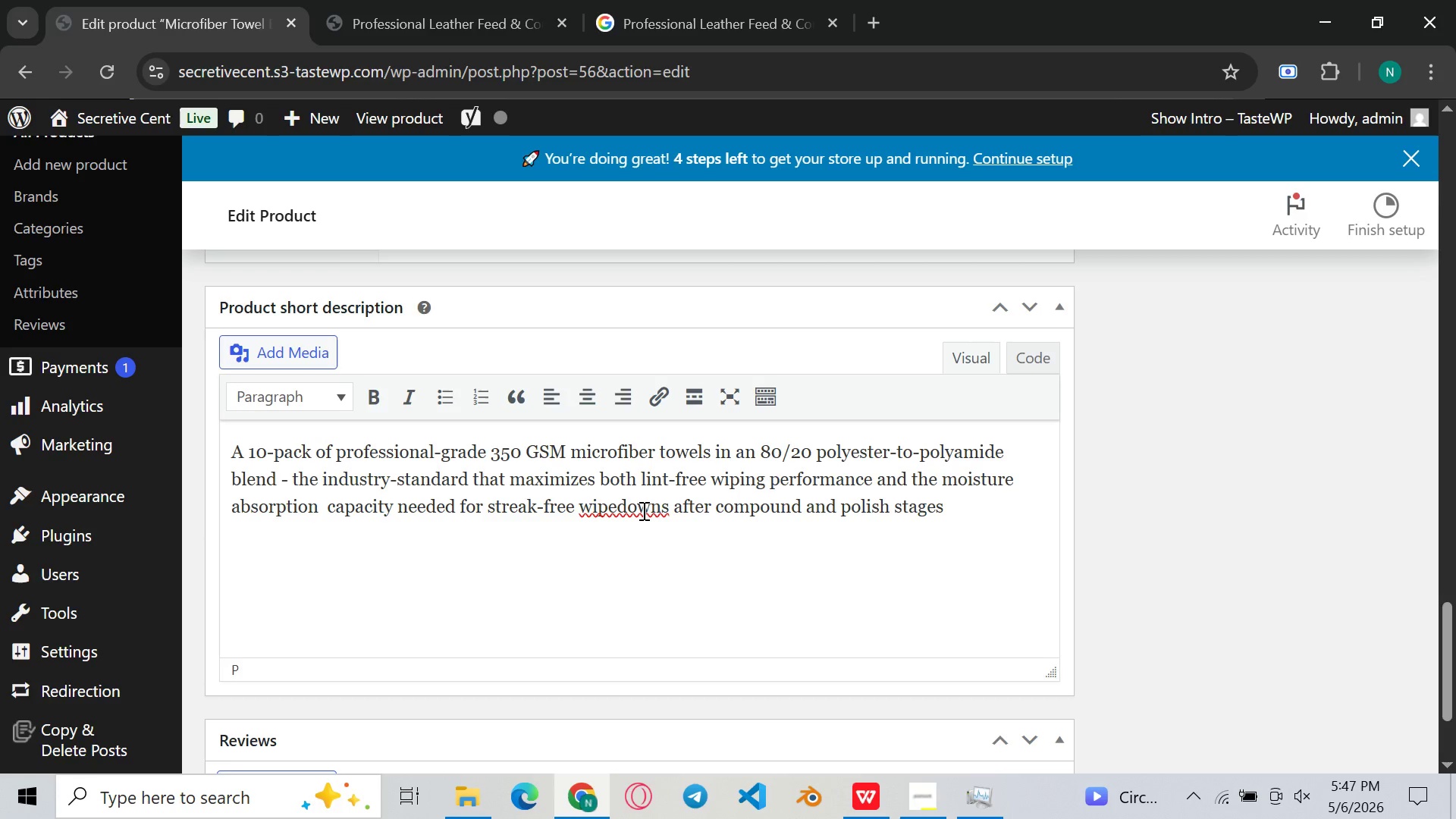 
wait(9.66)
 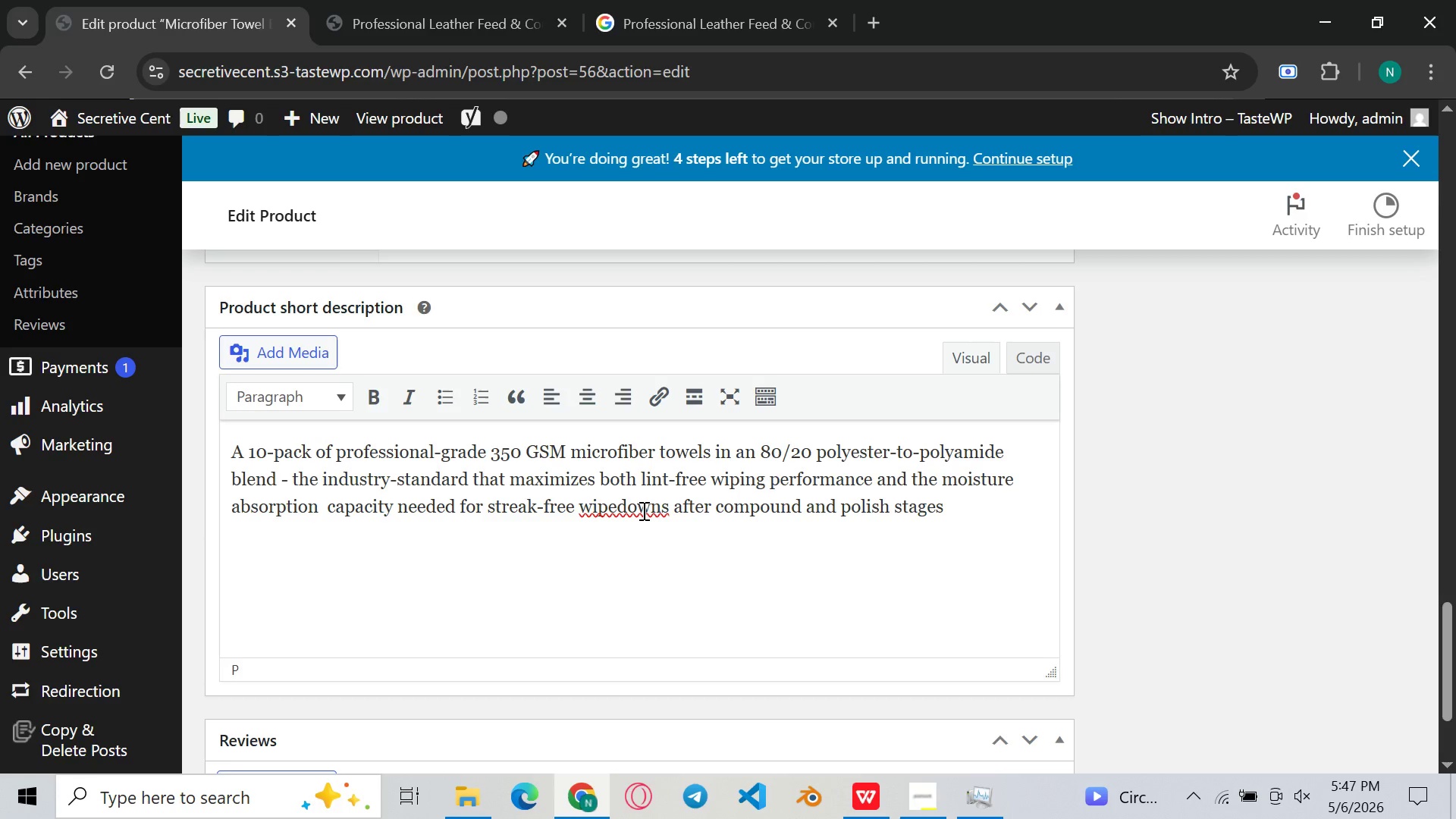 
left_click([1000, 503])
 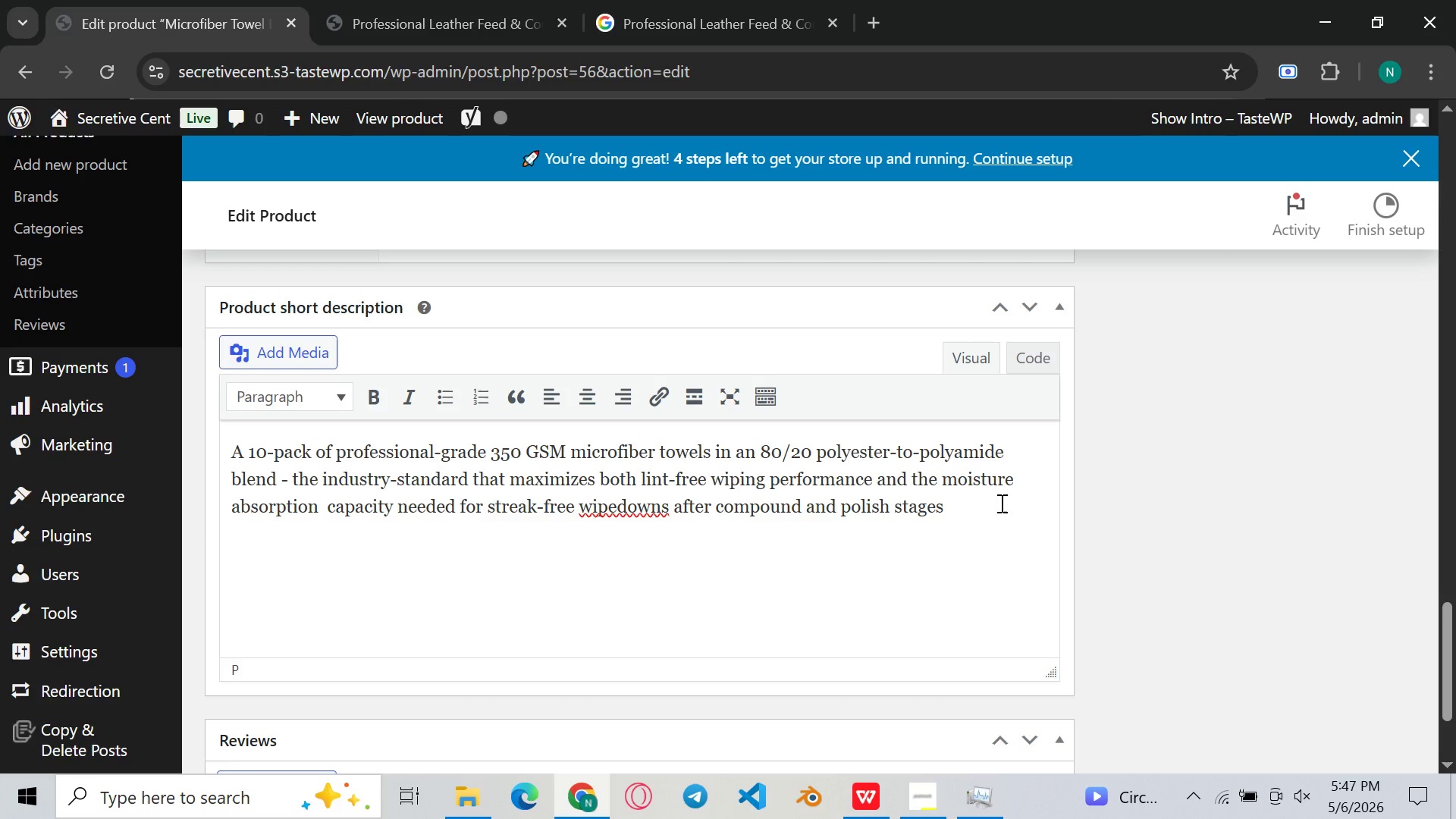 
type( )
key(Backspace)
type(. Over look)
key(Backspace)
key(Backspace)
type(ck )
 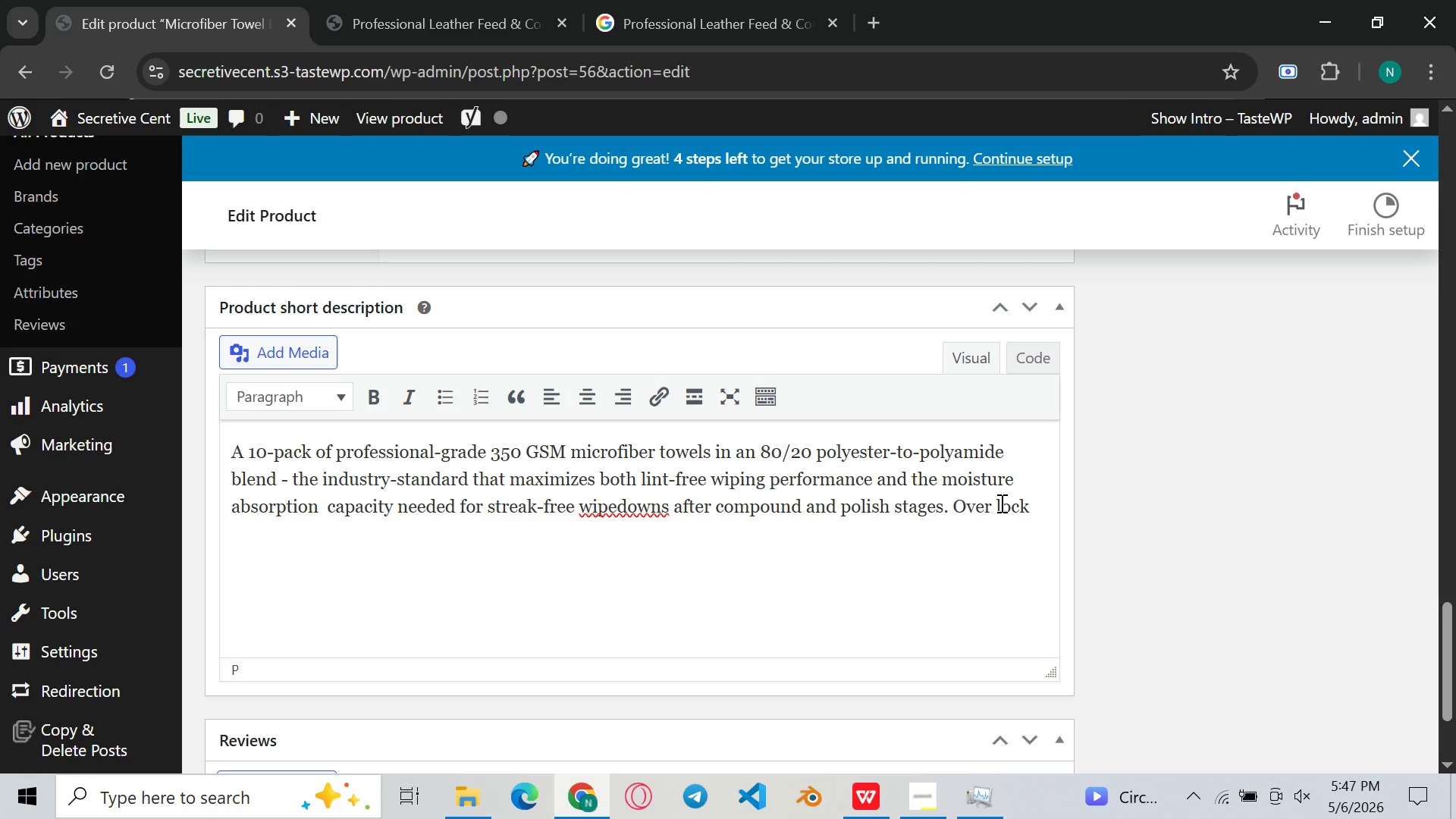 
left_click([1000, 503])
 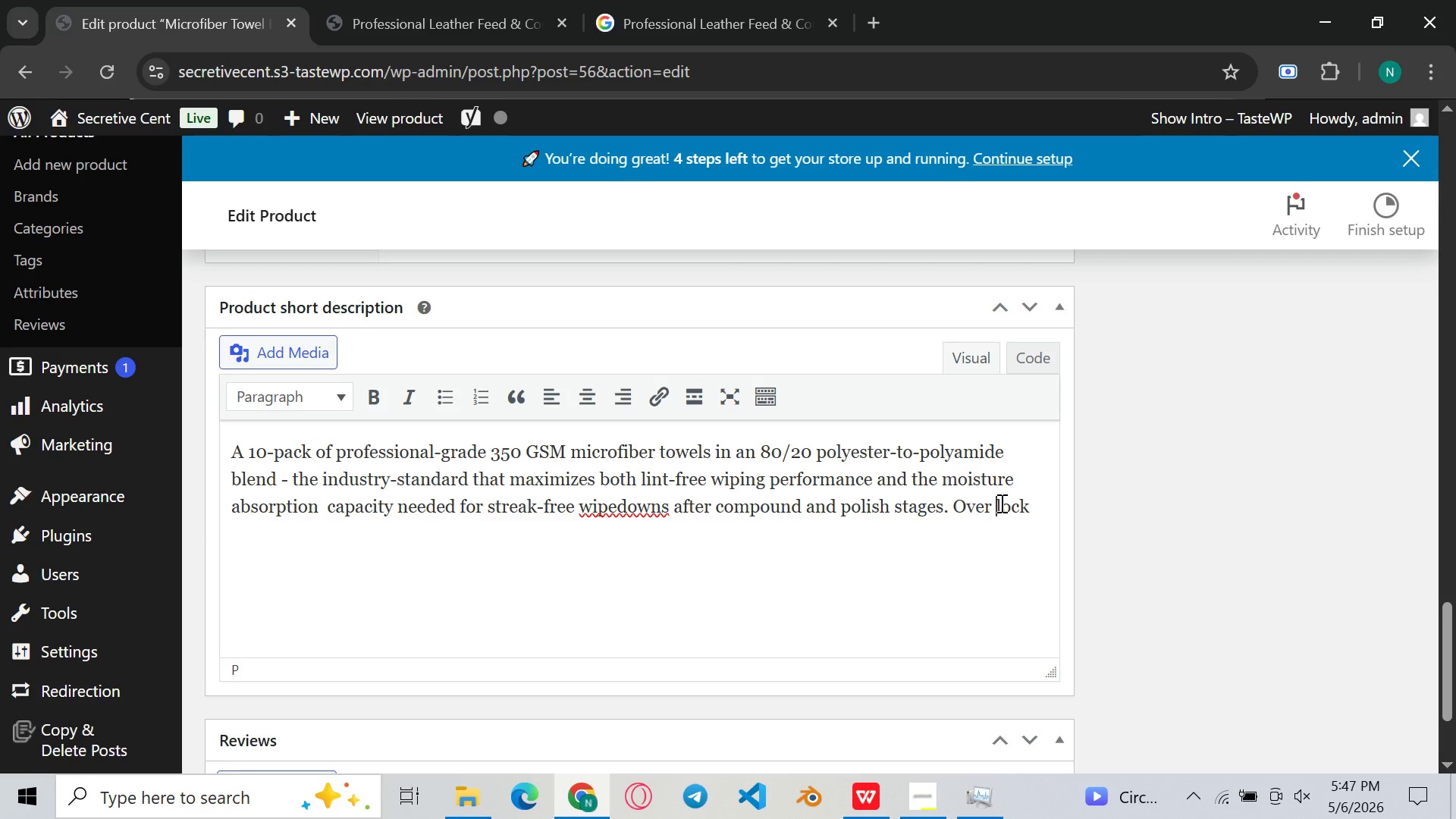 
key(ArrowLeft)
 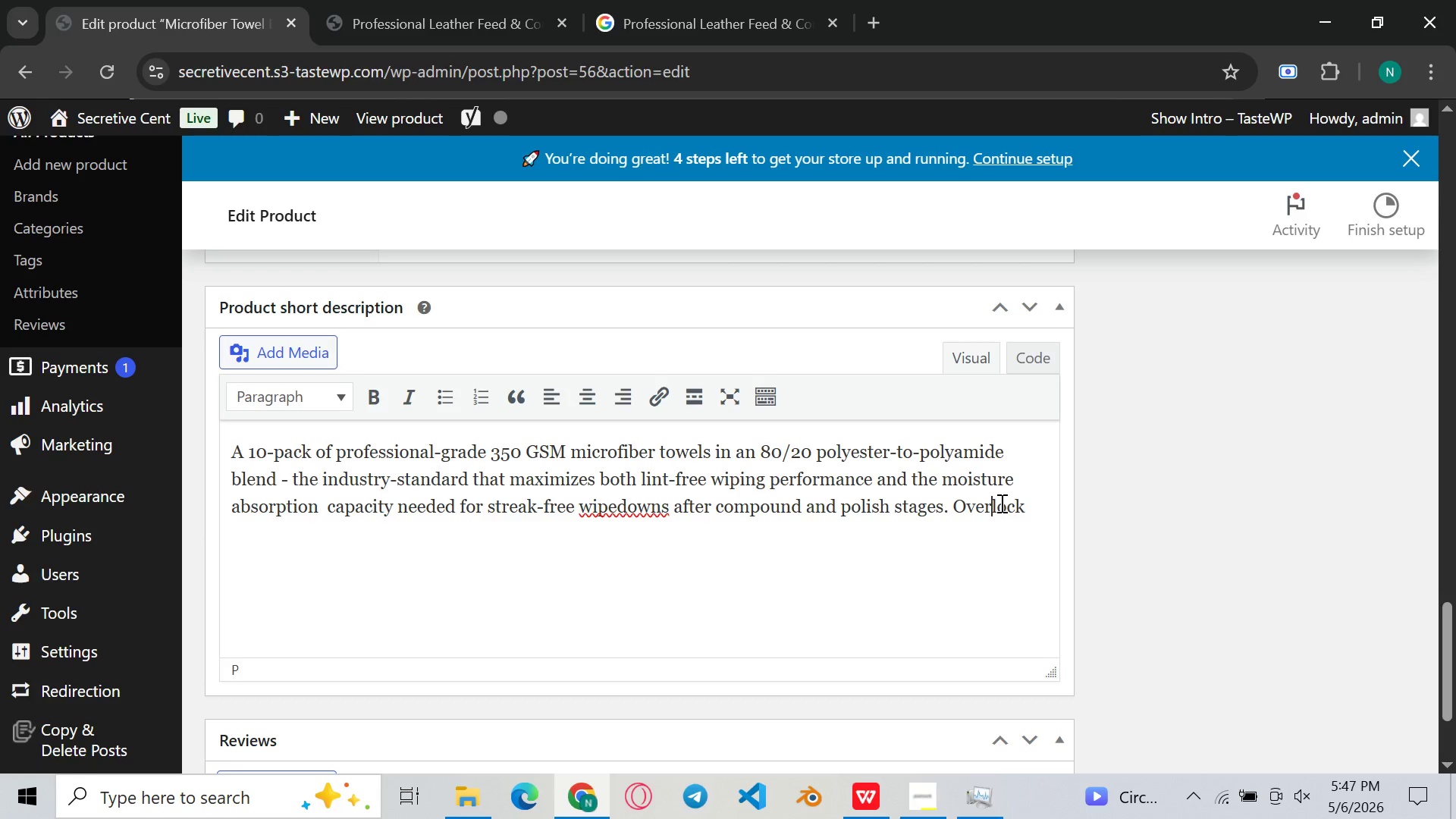 
key(Backspace)
 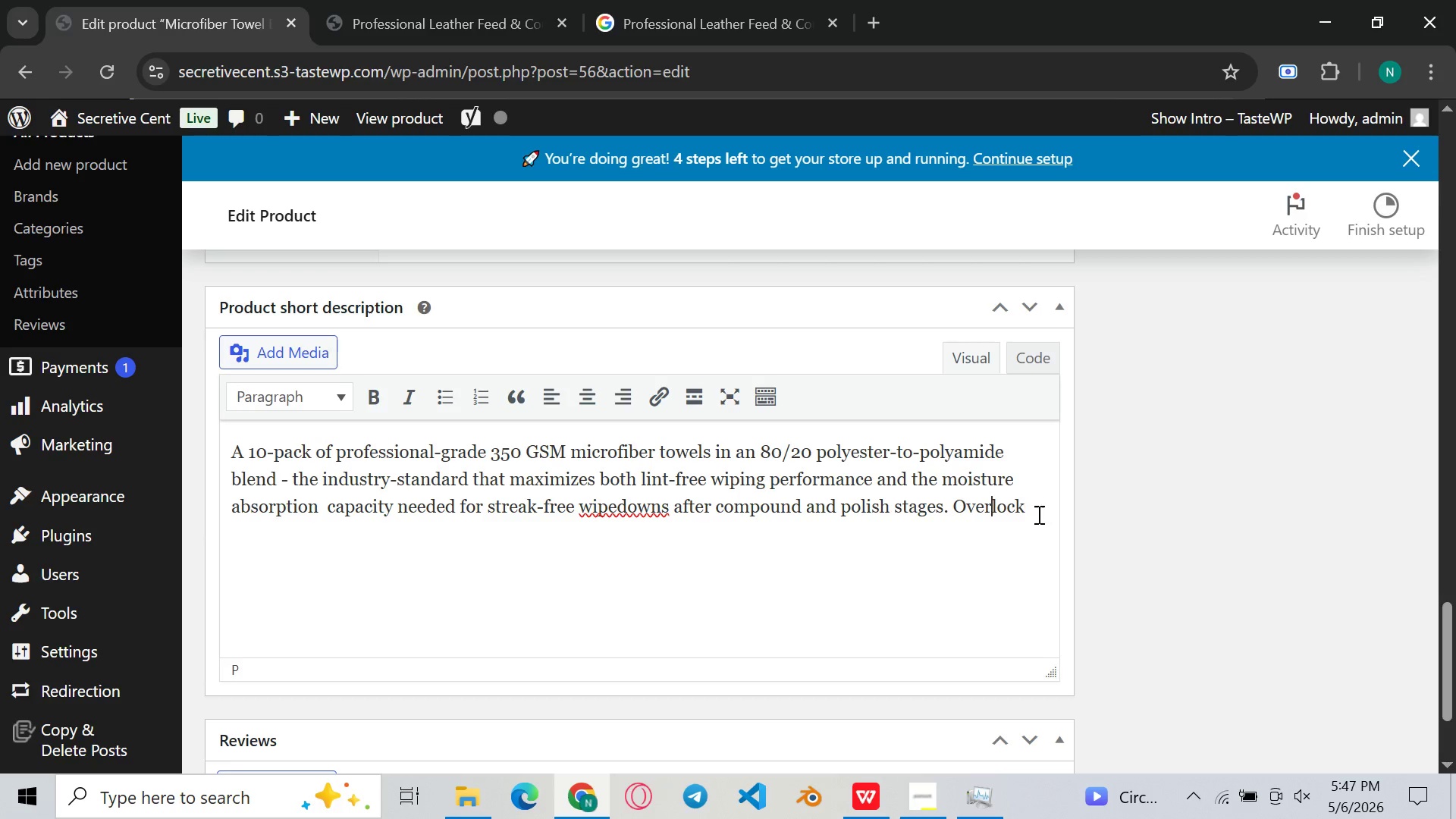 
left_click([1037, 514])
 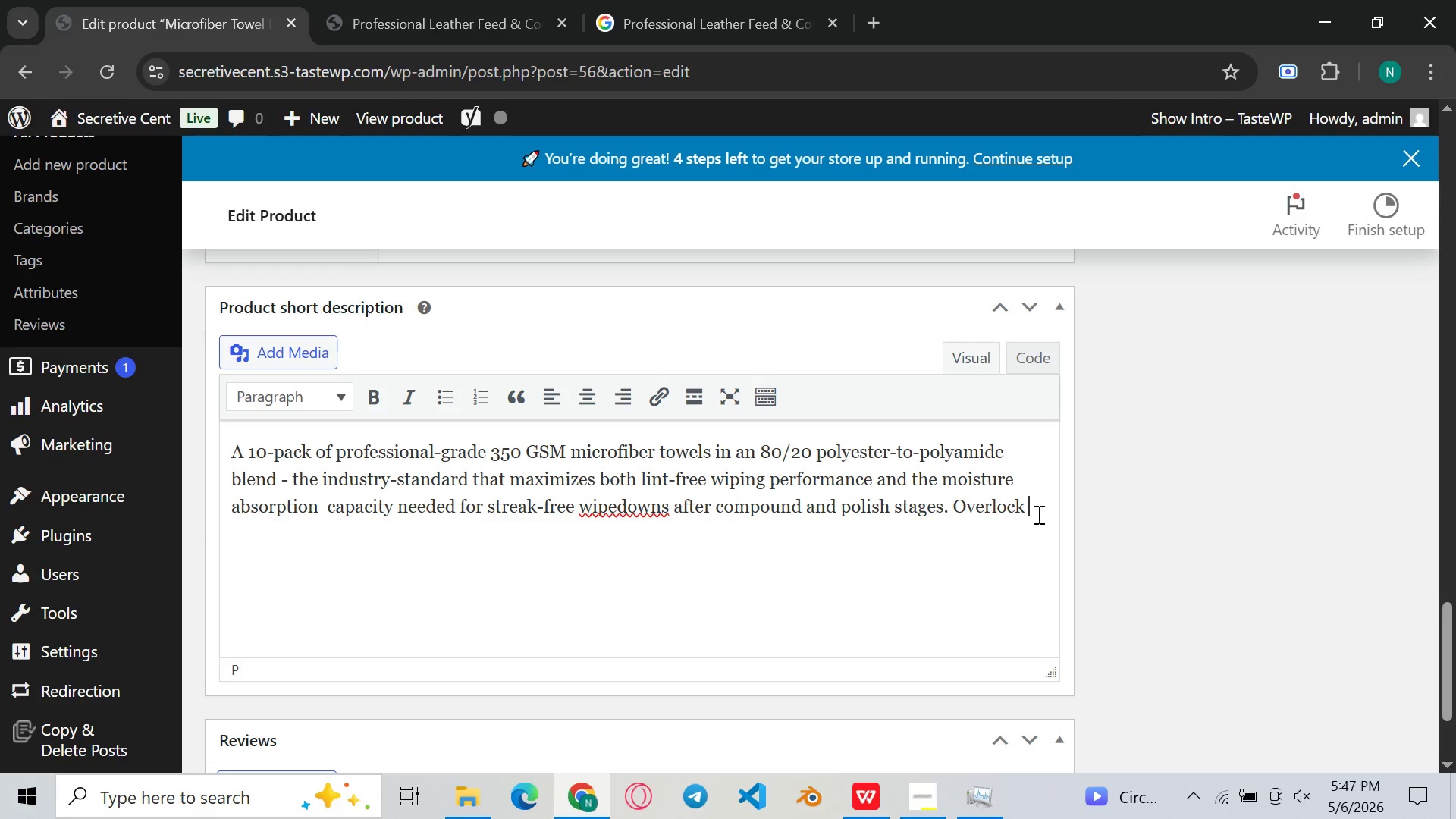 
type(stitched edges eliminate the edge scratching that causes micro )
key(Backspace)
type(-marring when wipping )
key(Backspace)
key(Backspace)
key(Backspace)
key(Backspace)
key(Backspace)
type(ing fresh correction work - a common quality fau)
key(Backspace)
type(ilure in chaeaper )
 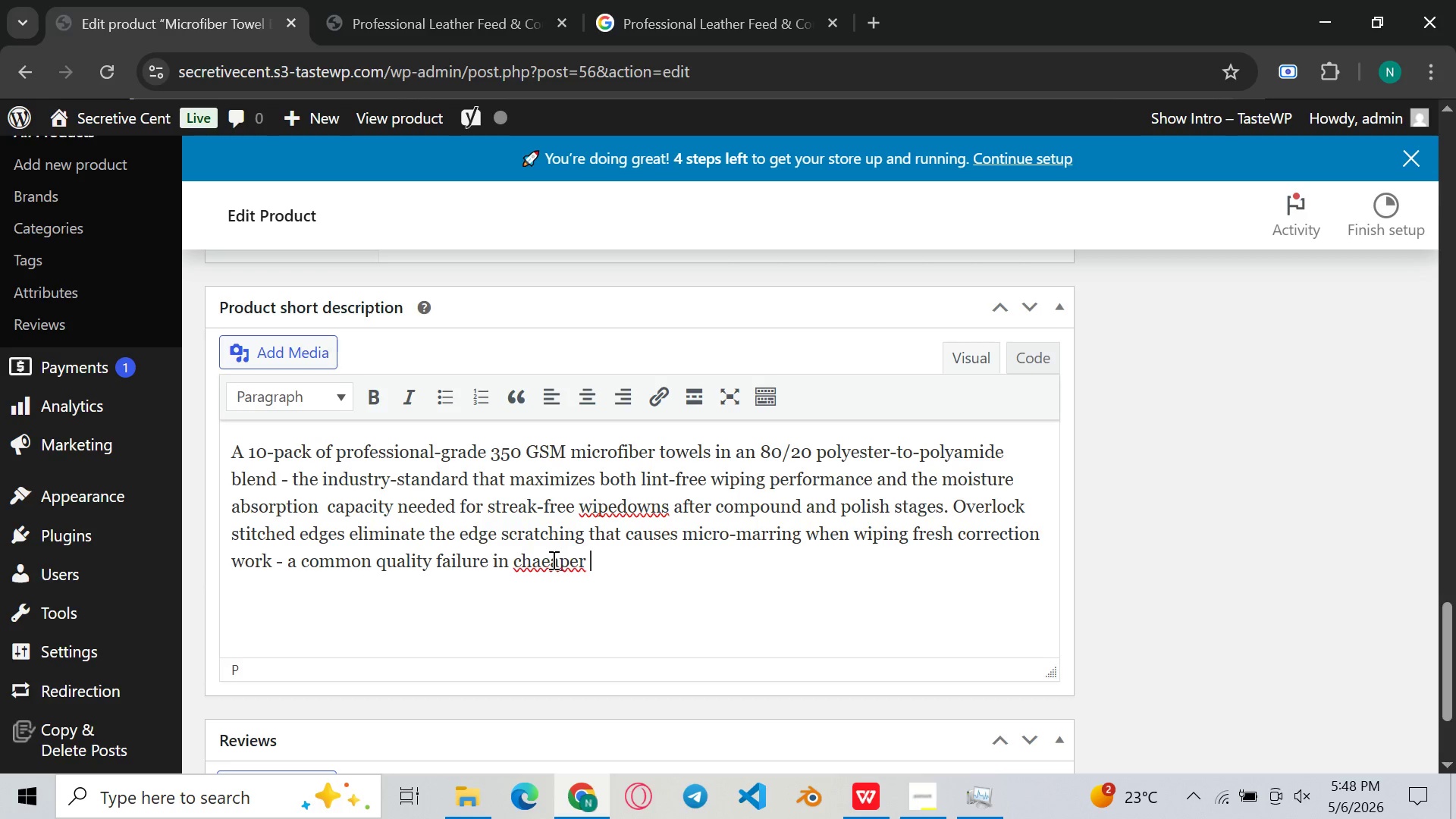 
left_click([552, 560])
 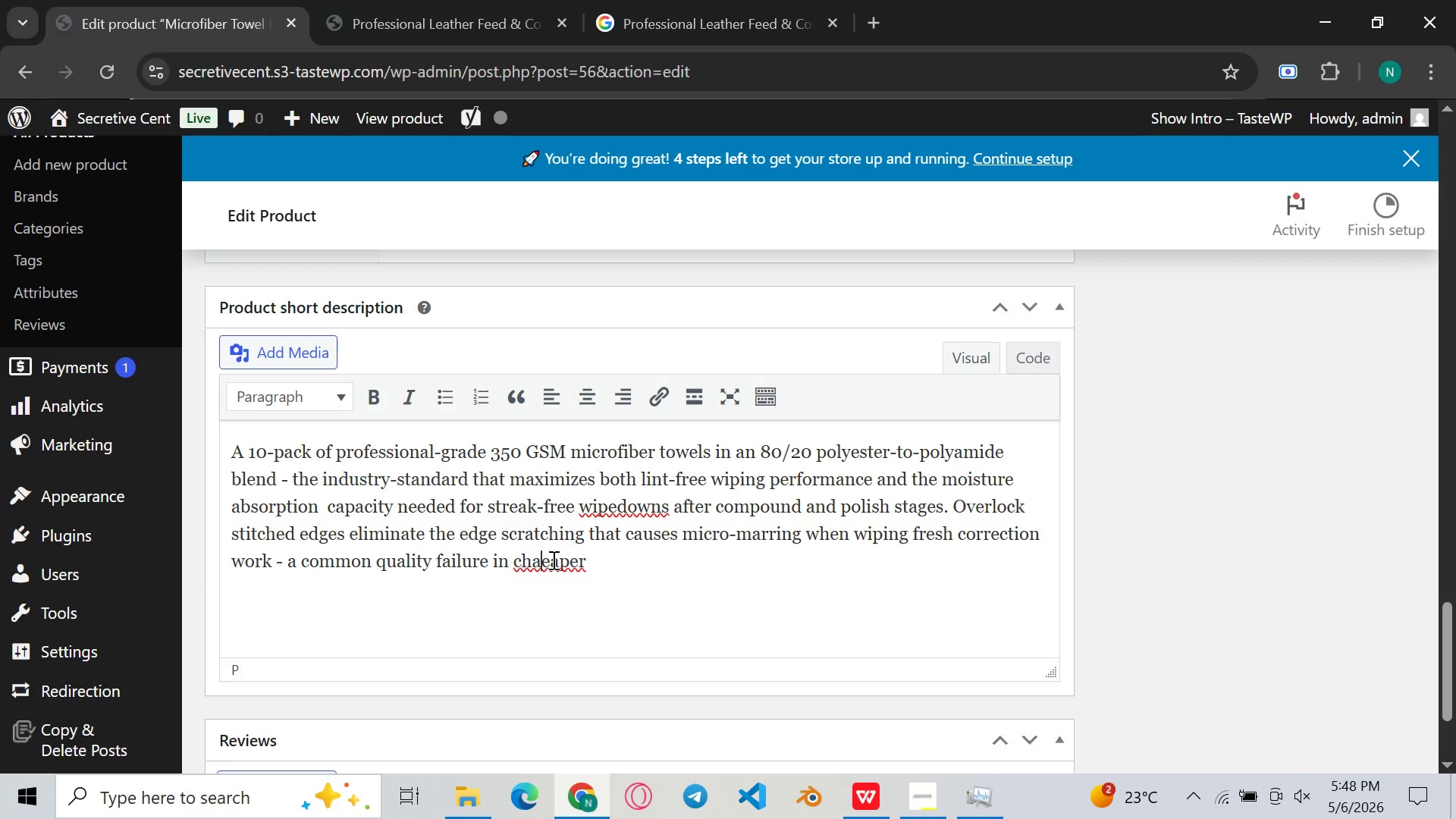 
key(ArrowLeft)
 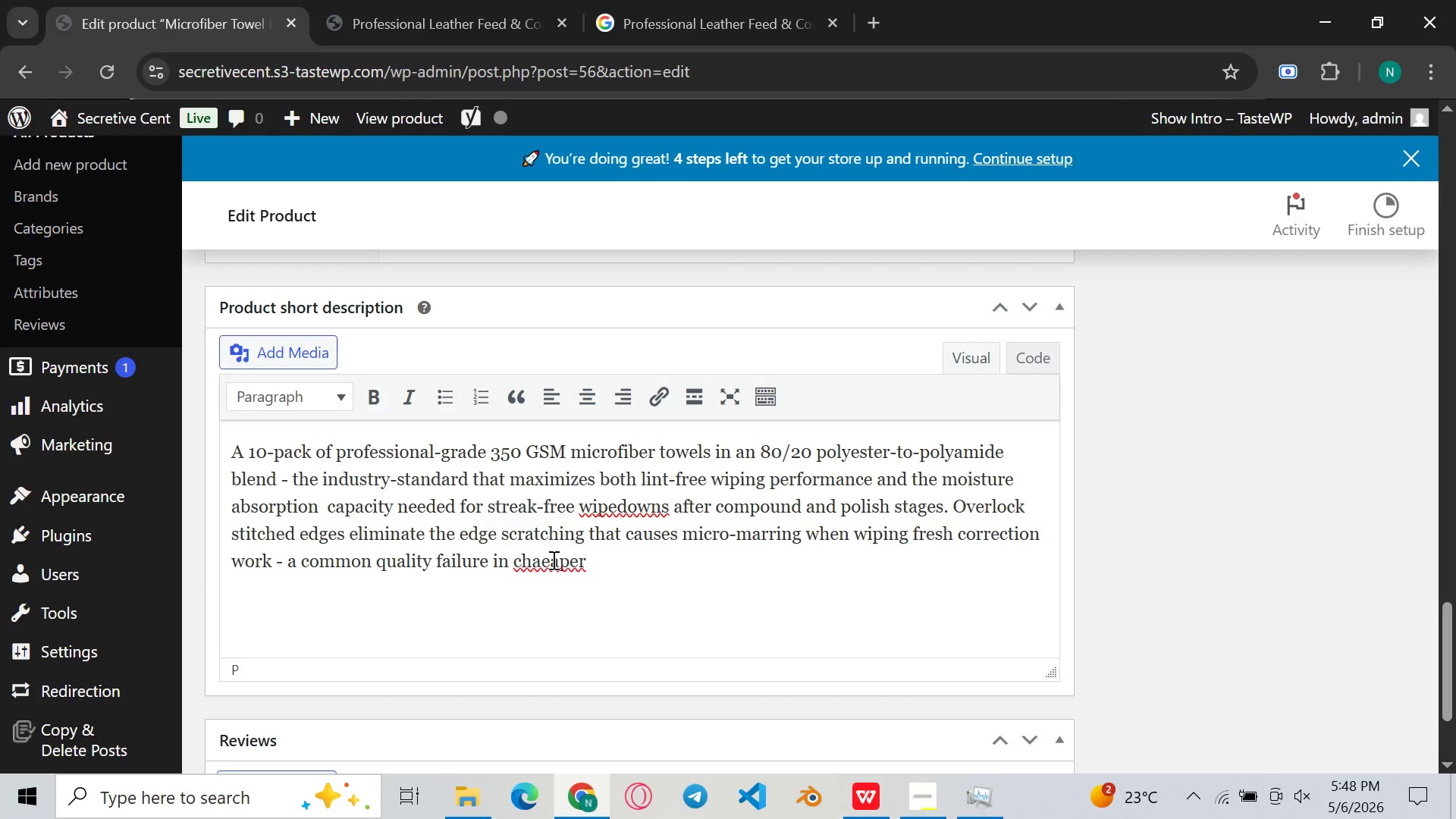 
key(Backspace)
 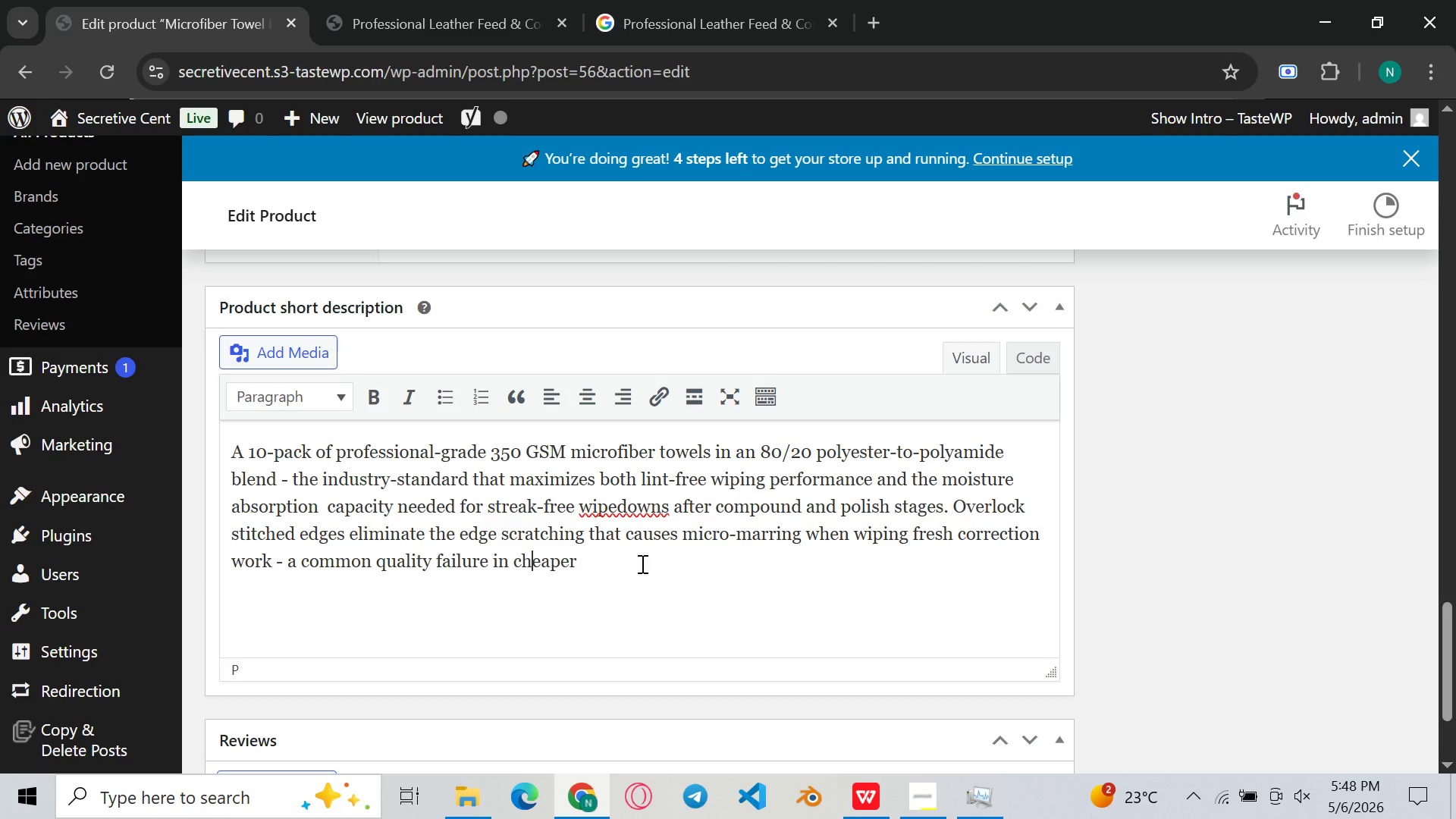 
left_click([641, 563])
 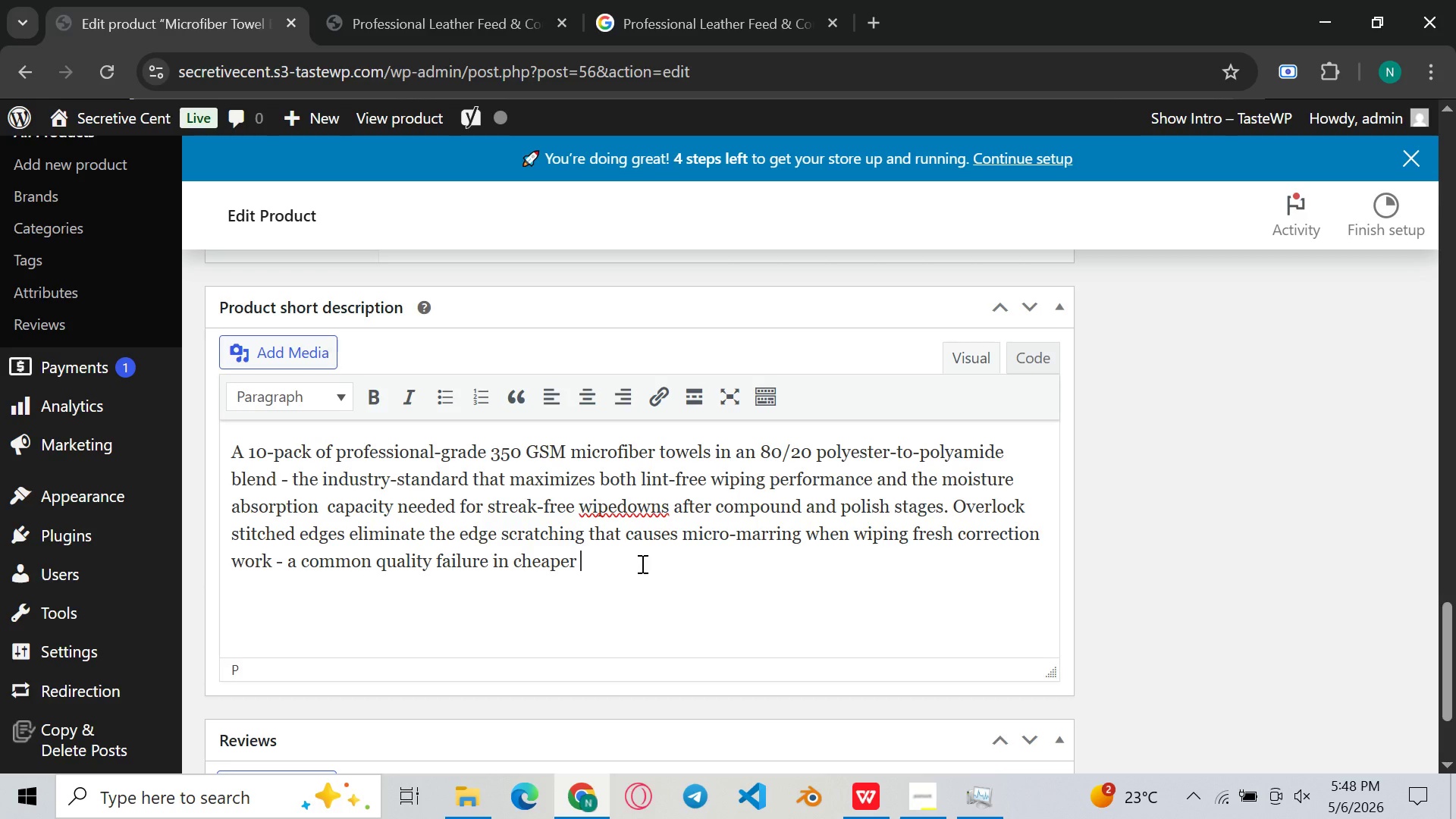 
type(ti)
key(Backspace)
type(owels. cOLOr )
key(Backspace)
type(-coded blue for paint )
key(Backspace)
type(-safe exterior use to prevent cross-contamination with interior-use towels.)
 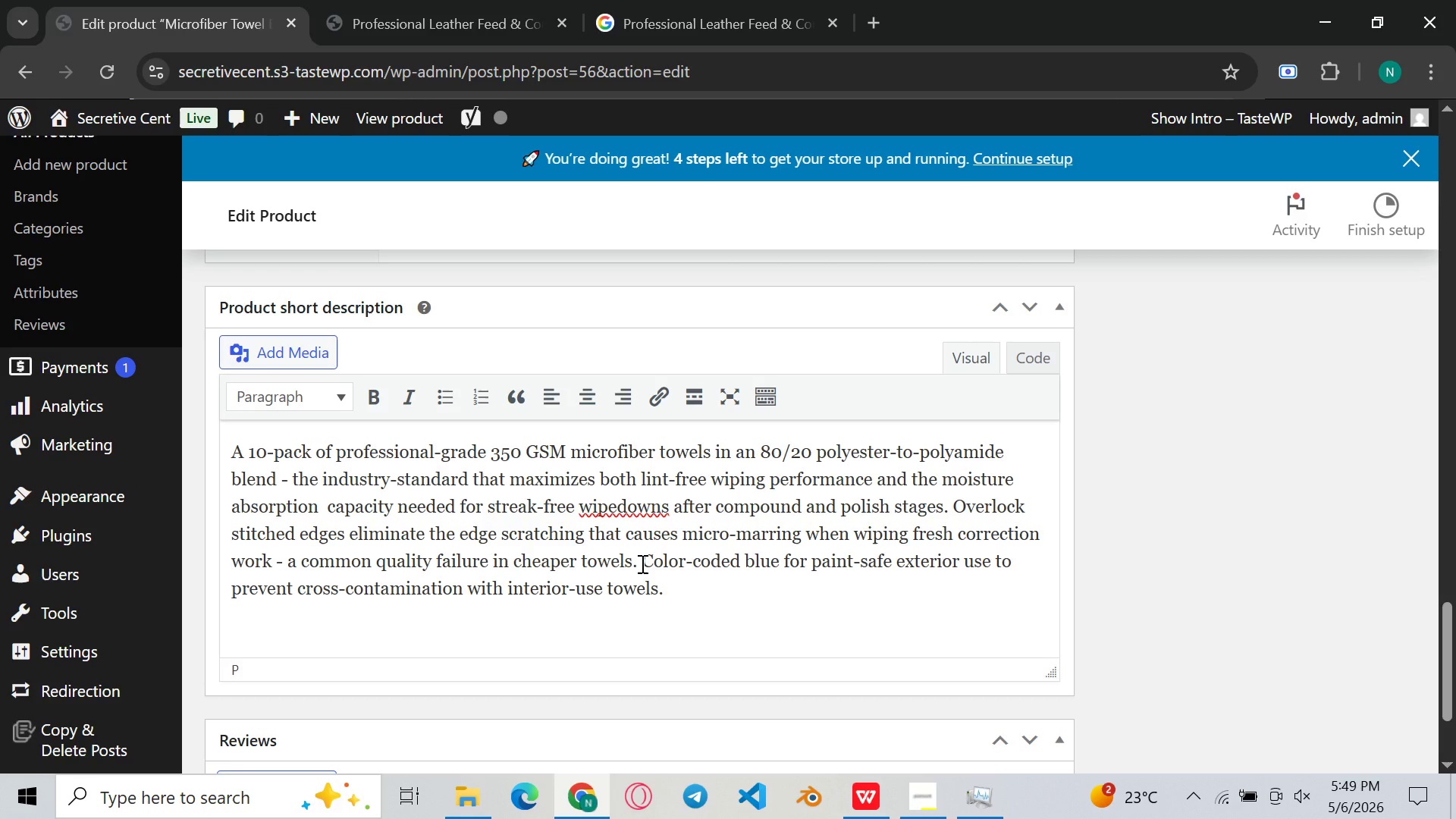 
left_click([658, 477])
 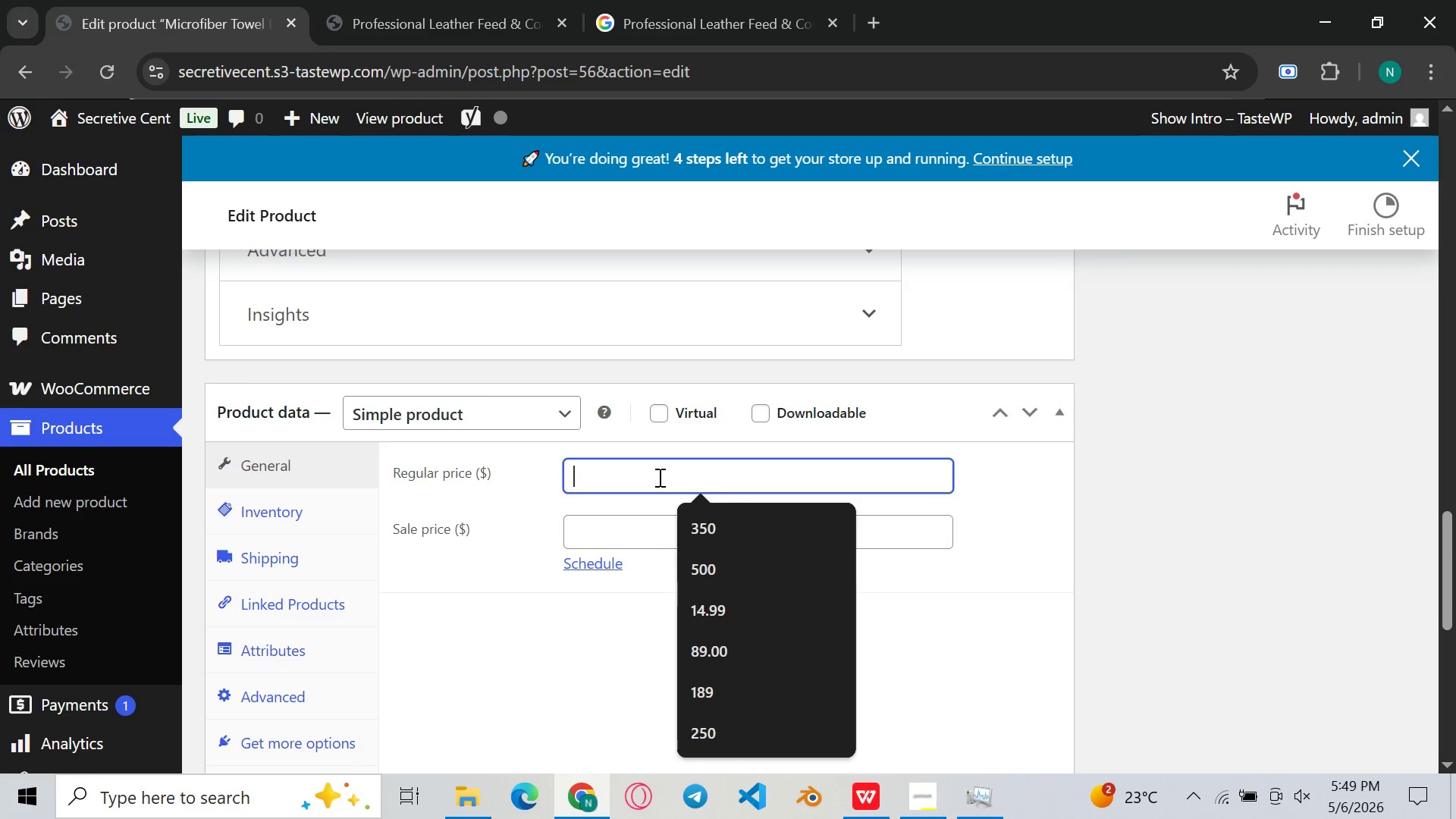 
type(29.99)
 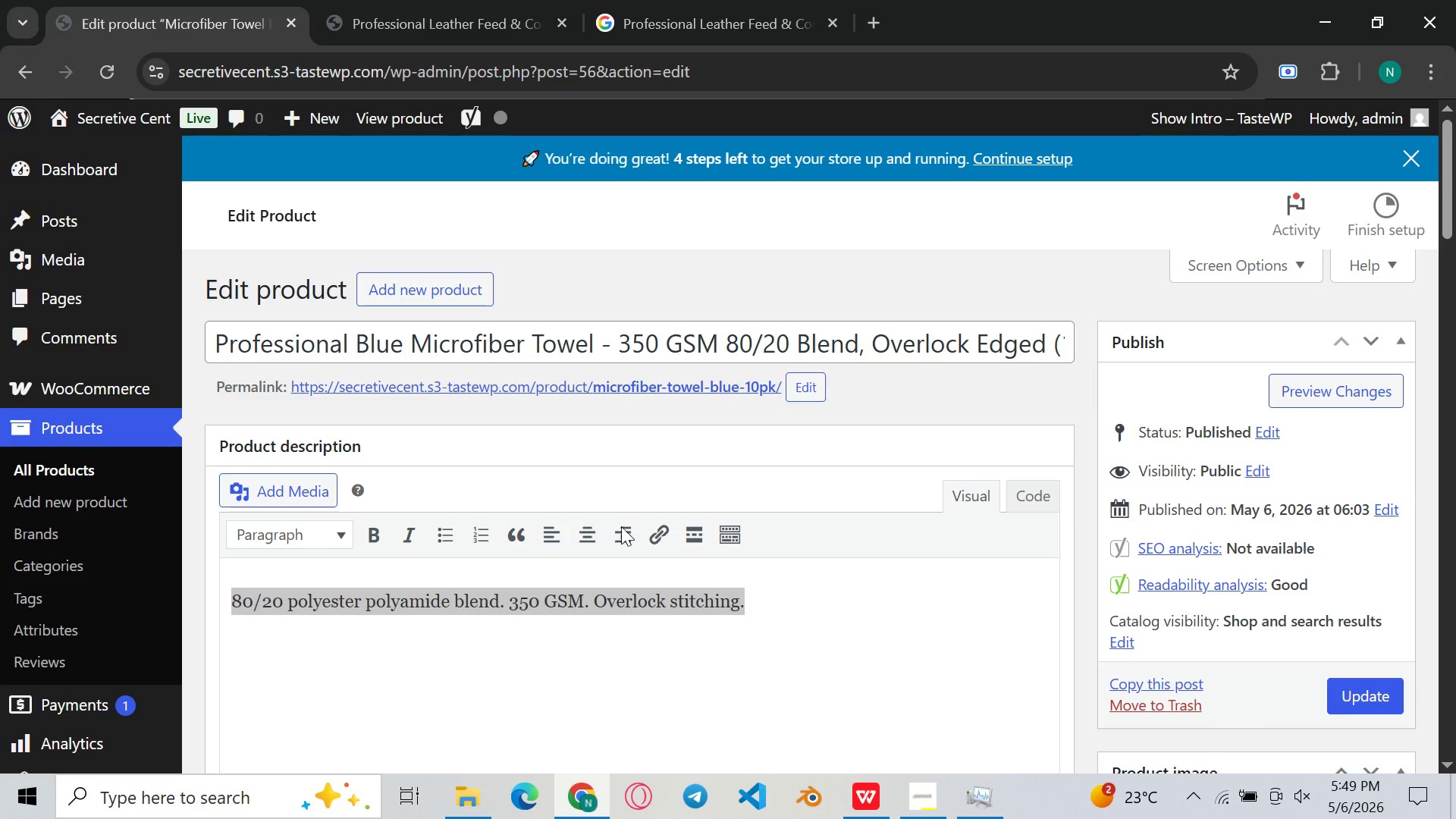 
key(Backspace)
 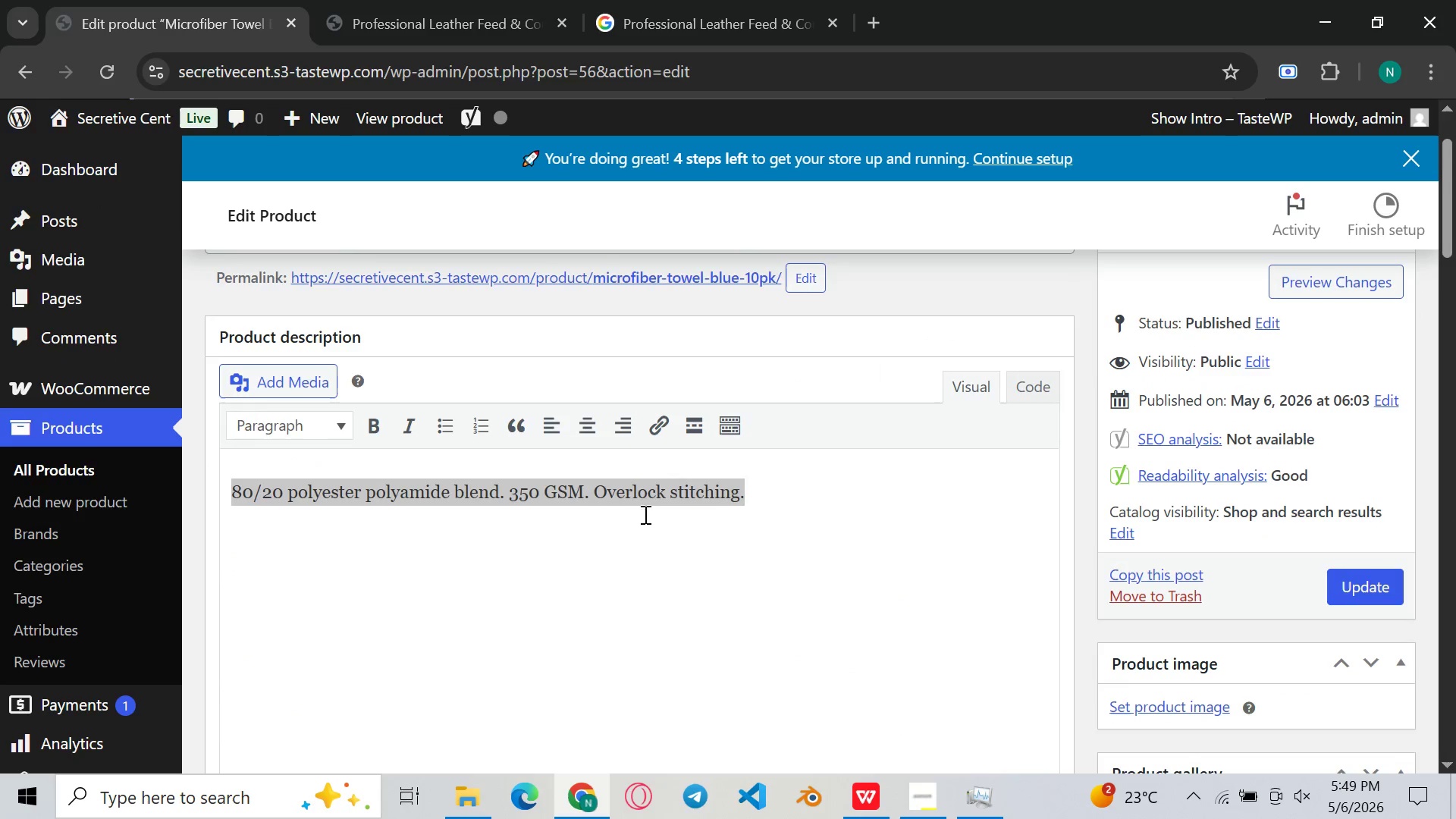 
left_click([666, 491])
 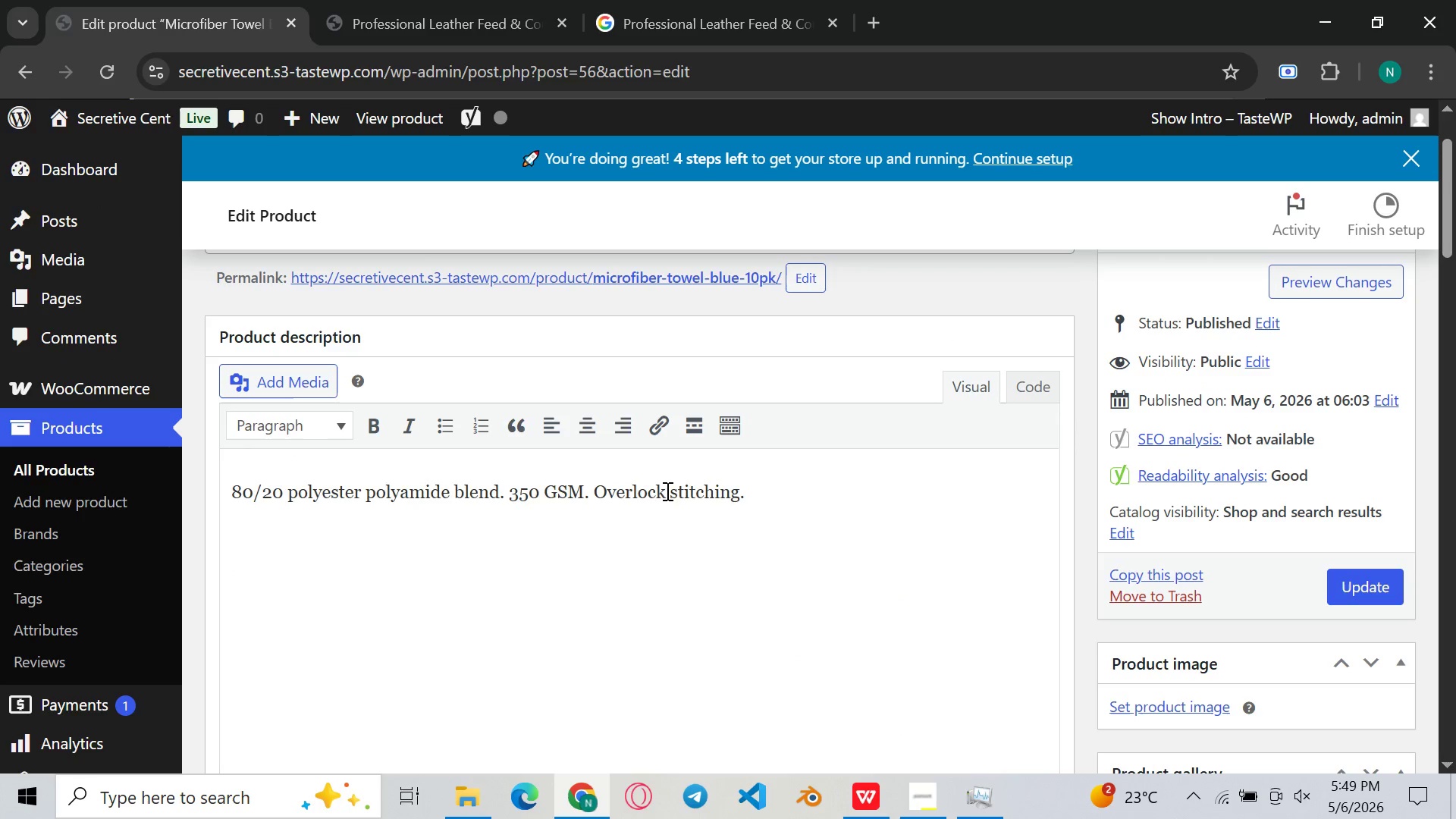 
key(Control+ControlLeft)
 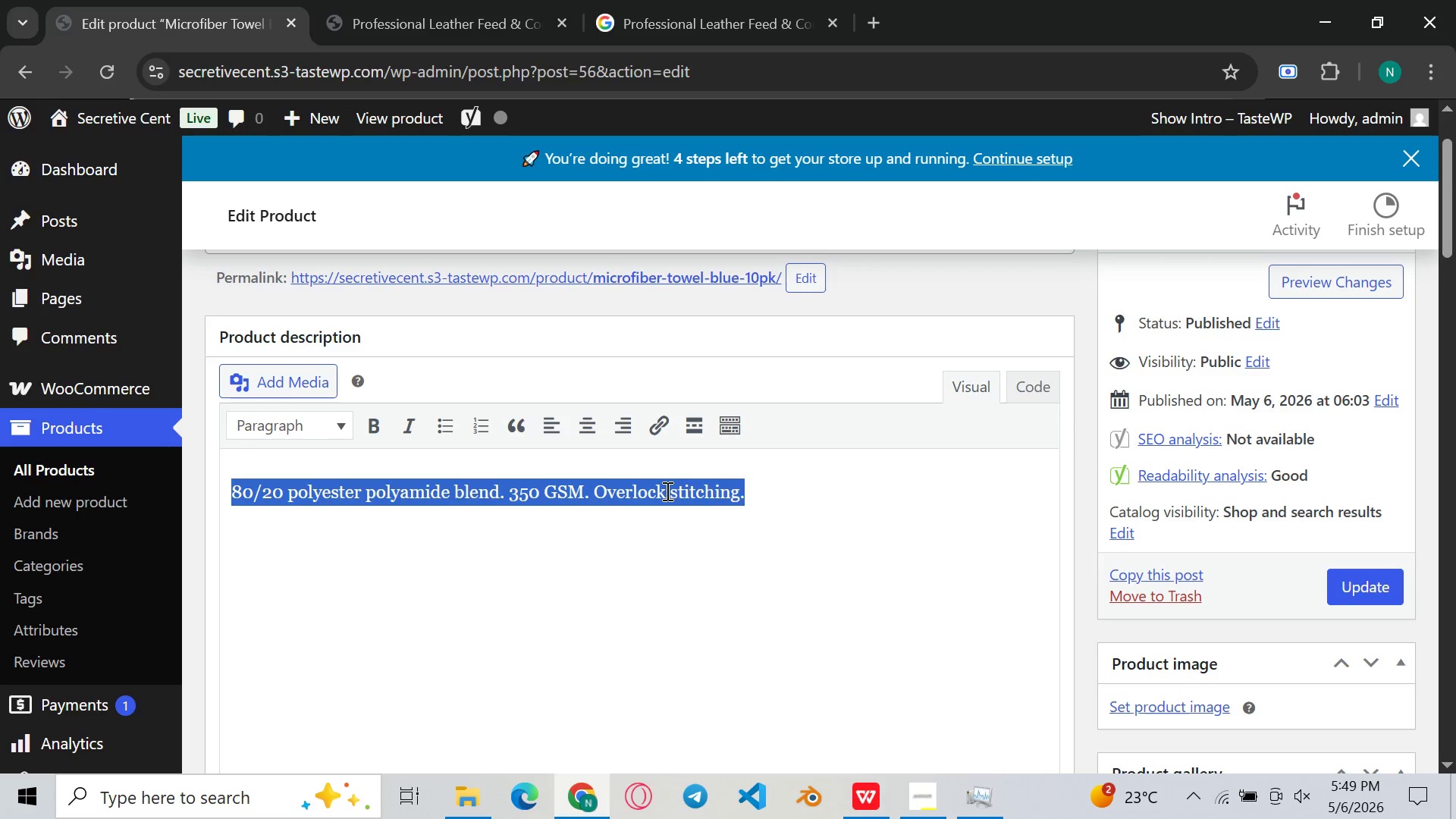 
key(Control+A)
 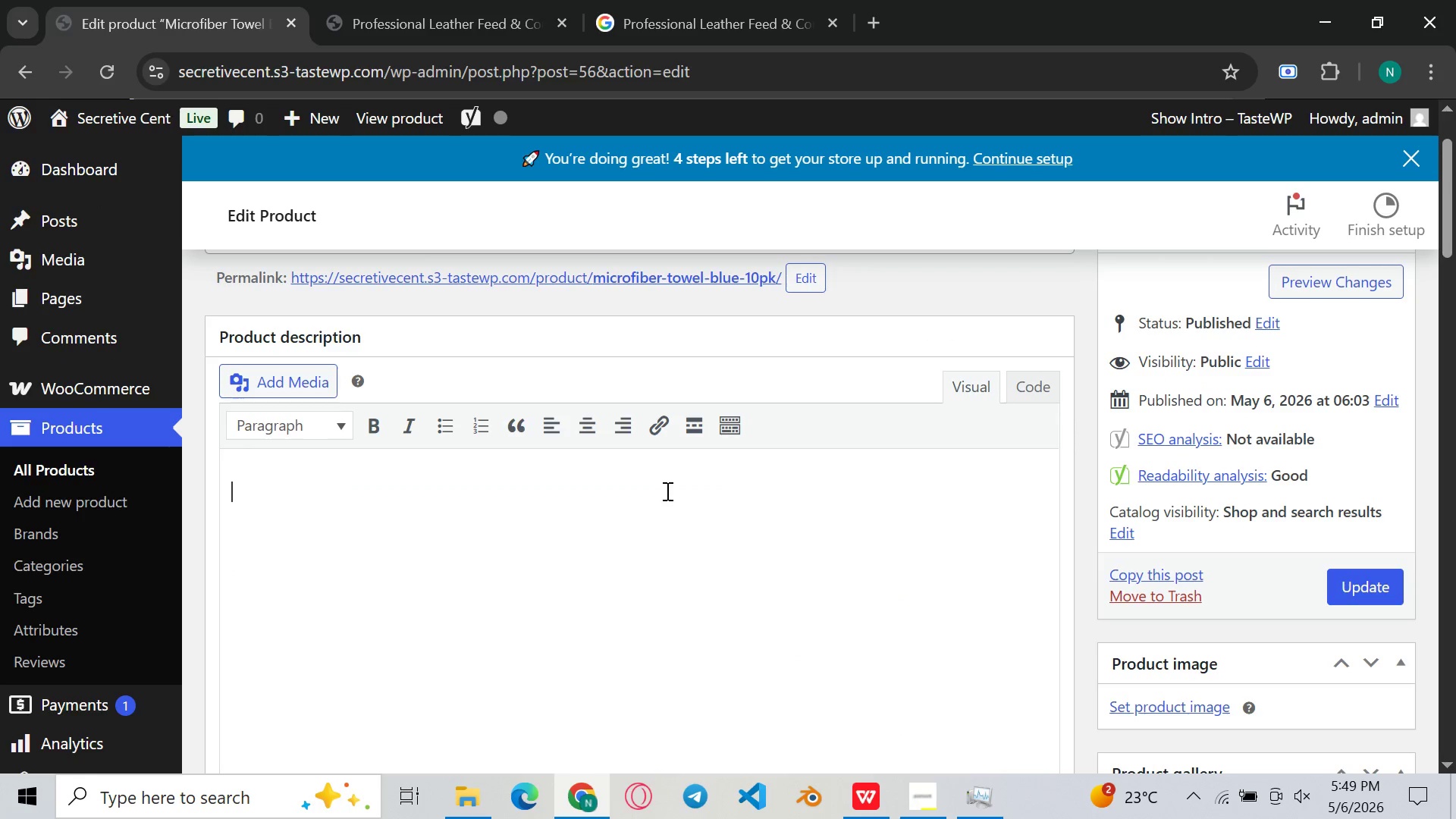 
key(Backspace)
 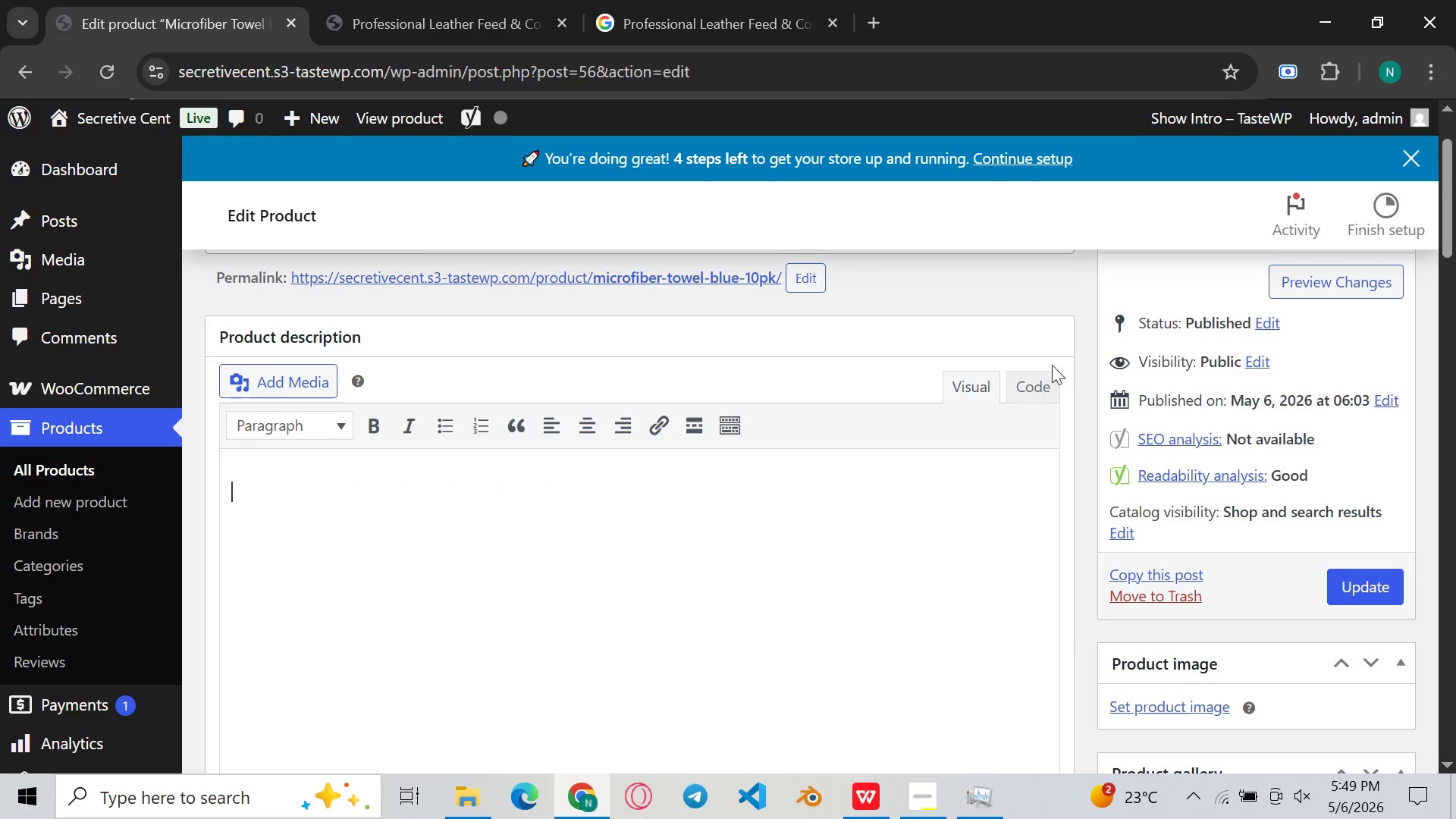 
left_click([1034, 381])
 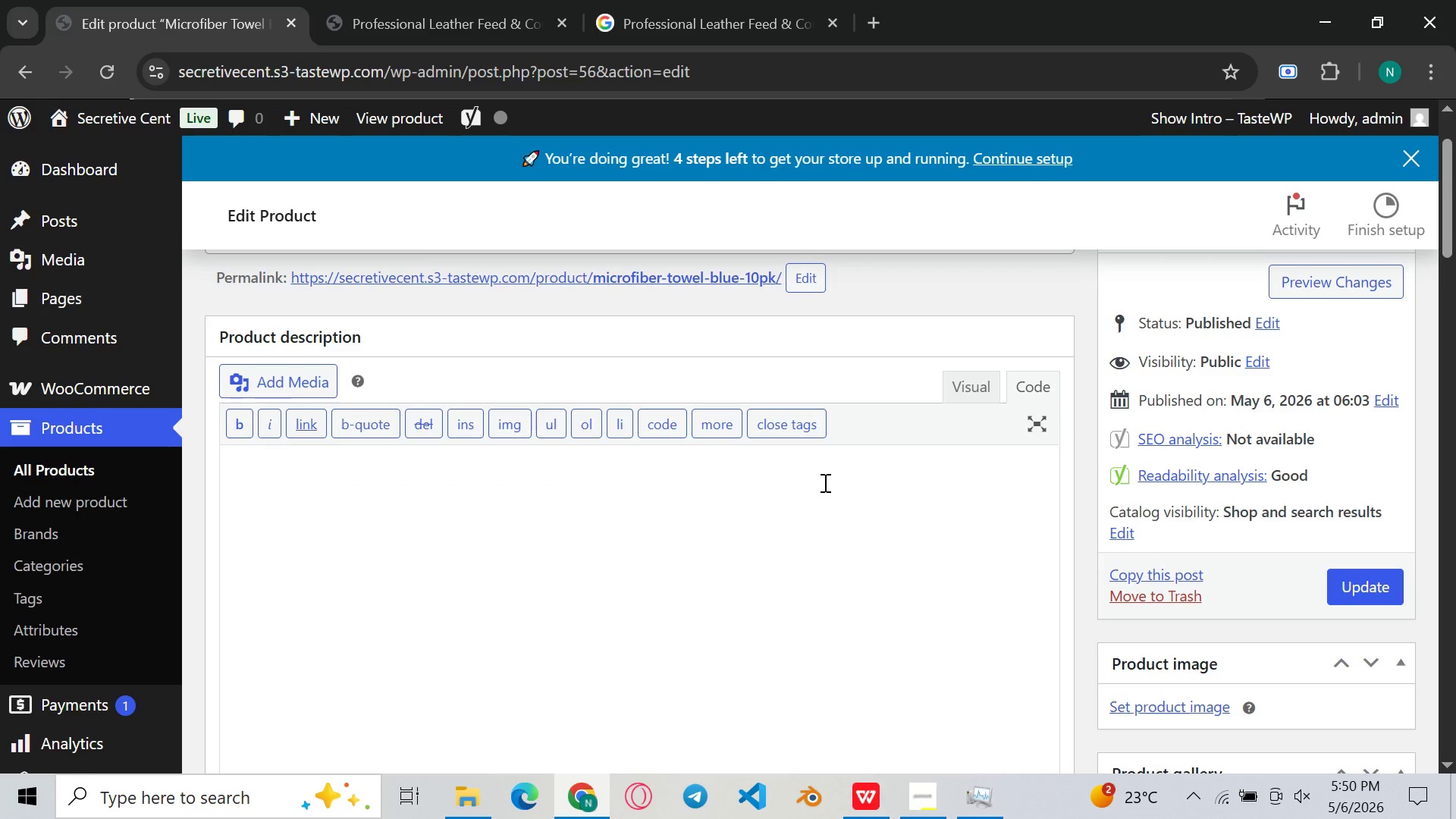 
type(<h3>)
 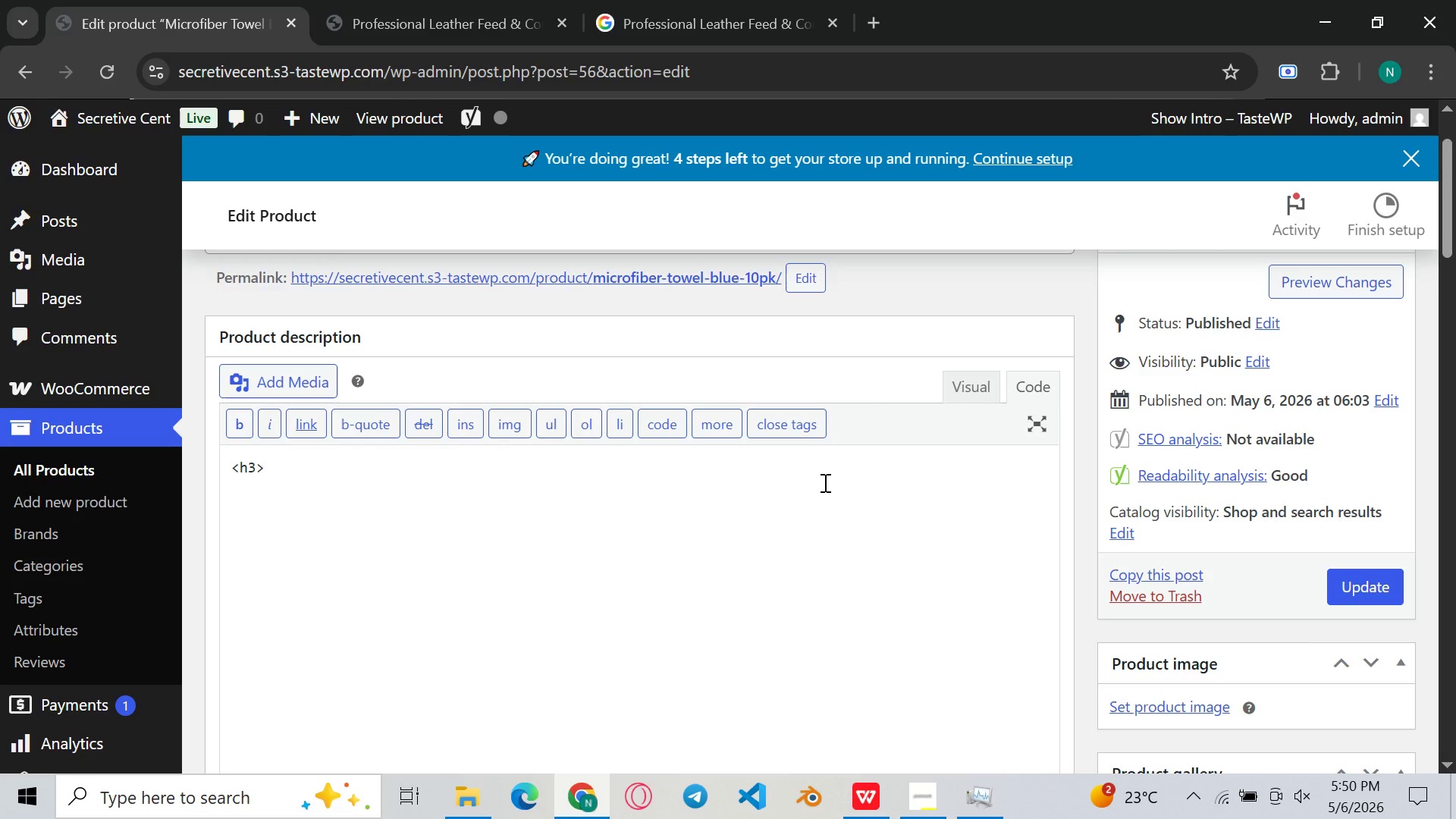 
wait(22.45)
 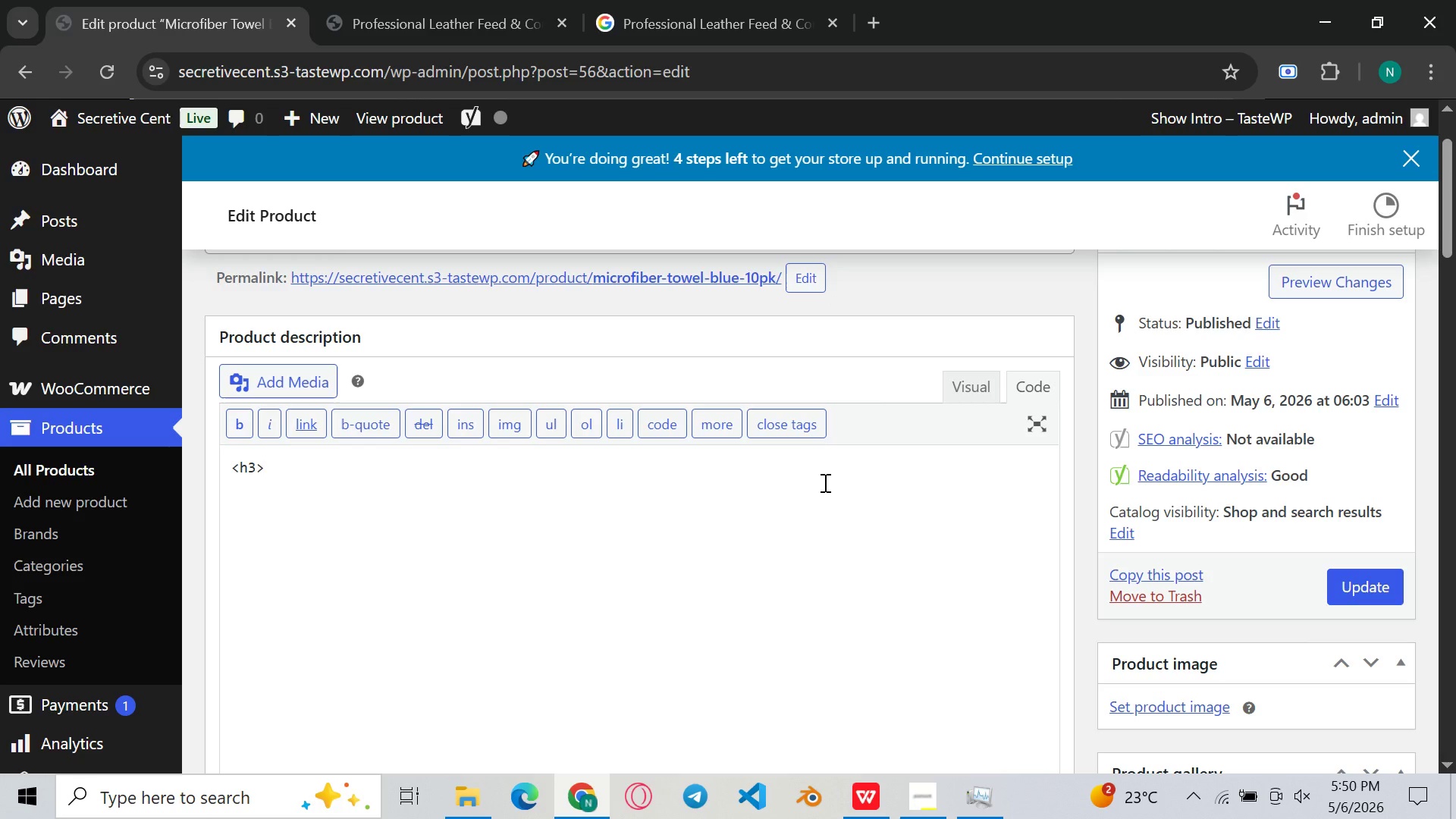 
left_click([935, 796])